 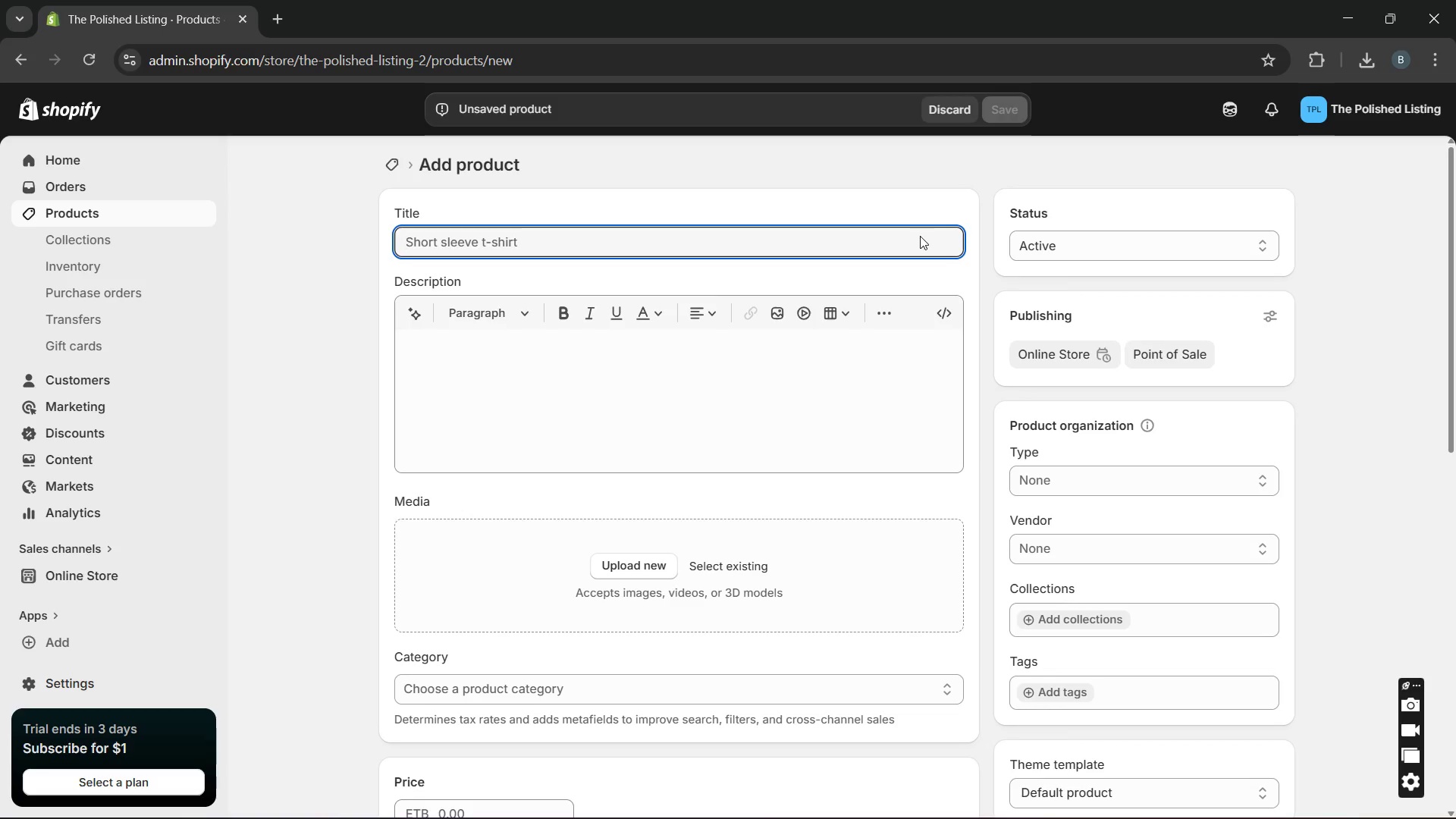 
type(The Cozy Guest Bedroom )
 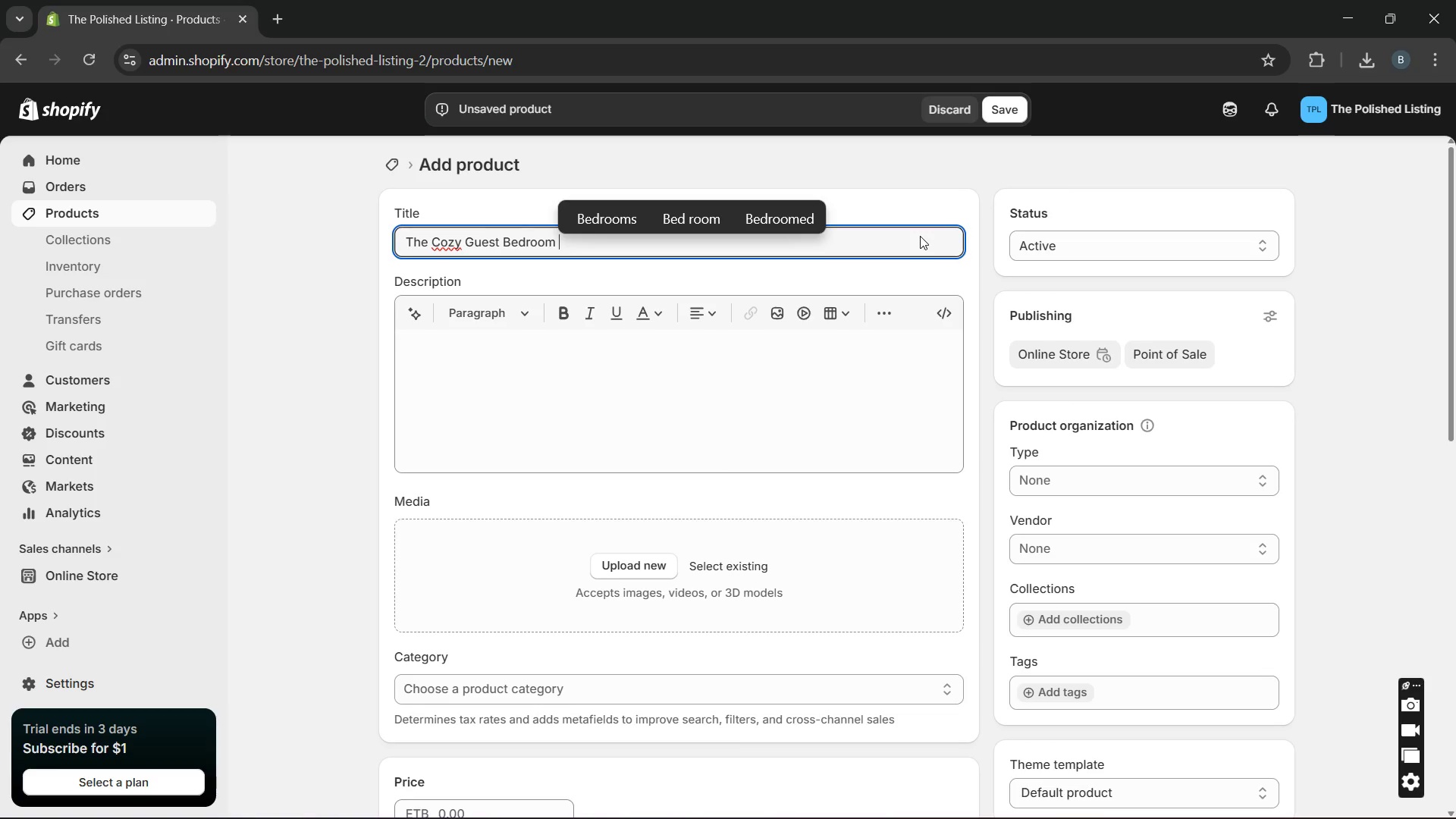 
type(KI)
 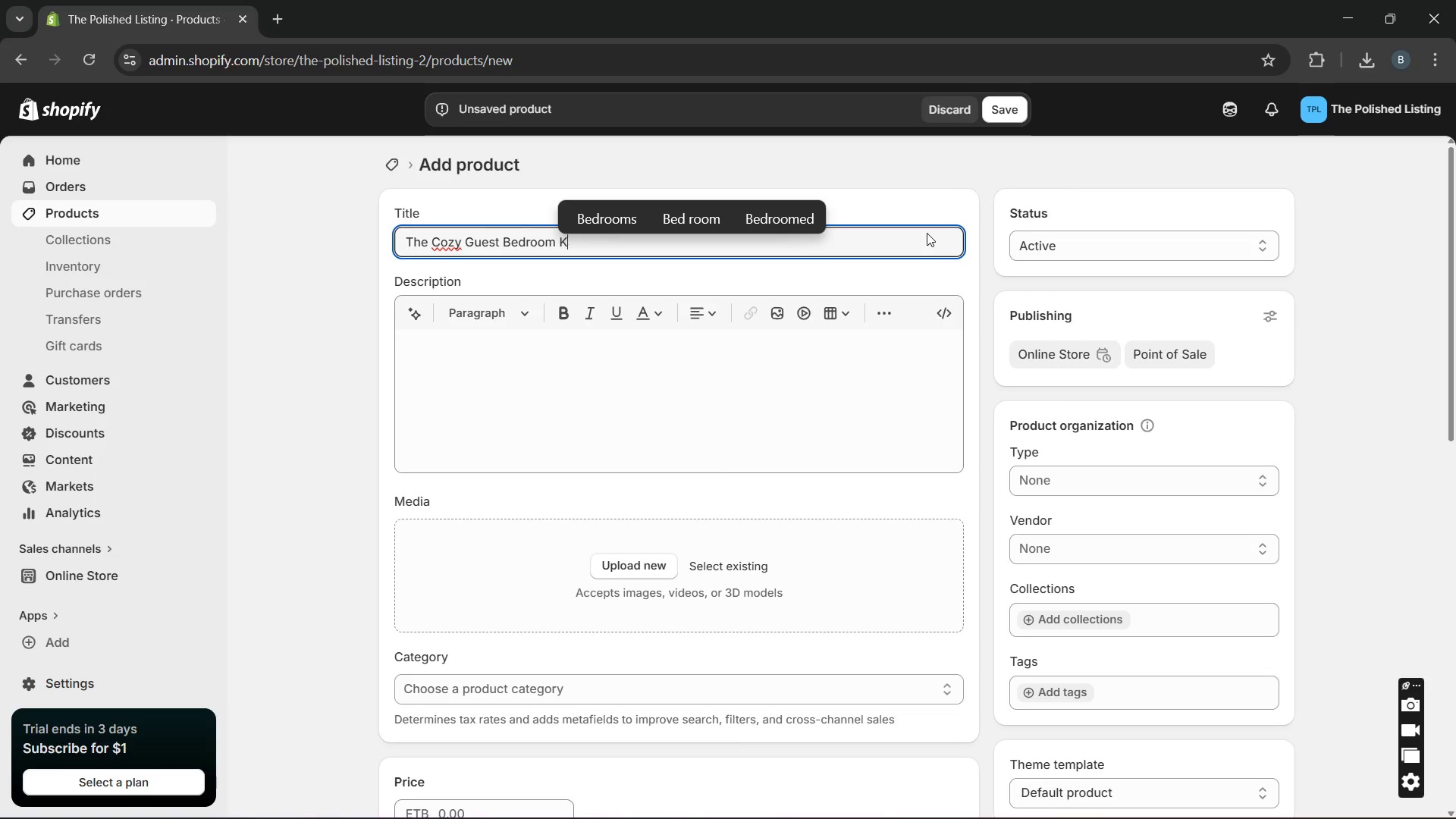 
key(Backspace)
type(it)
 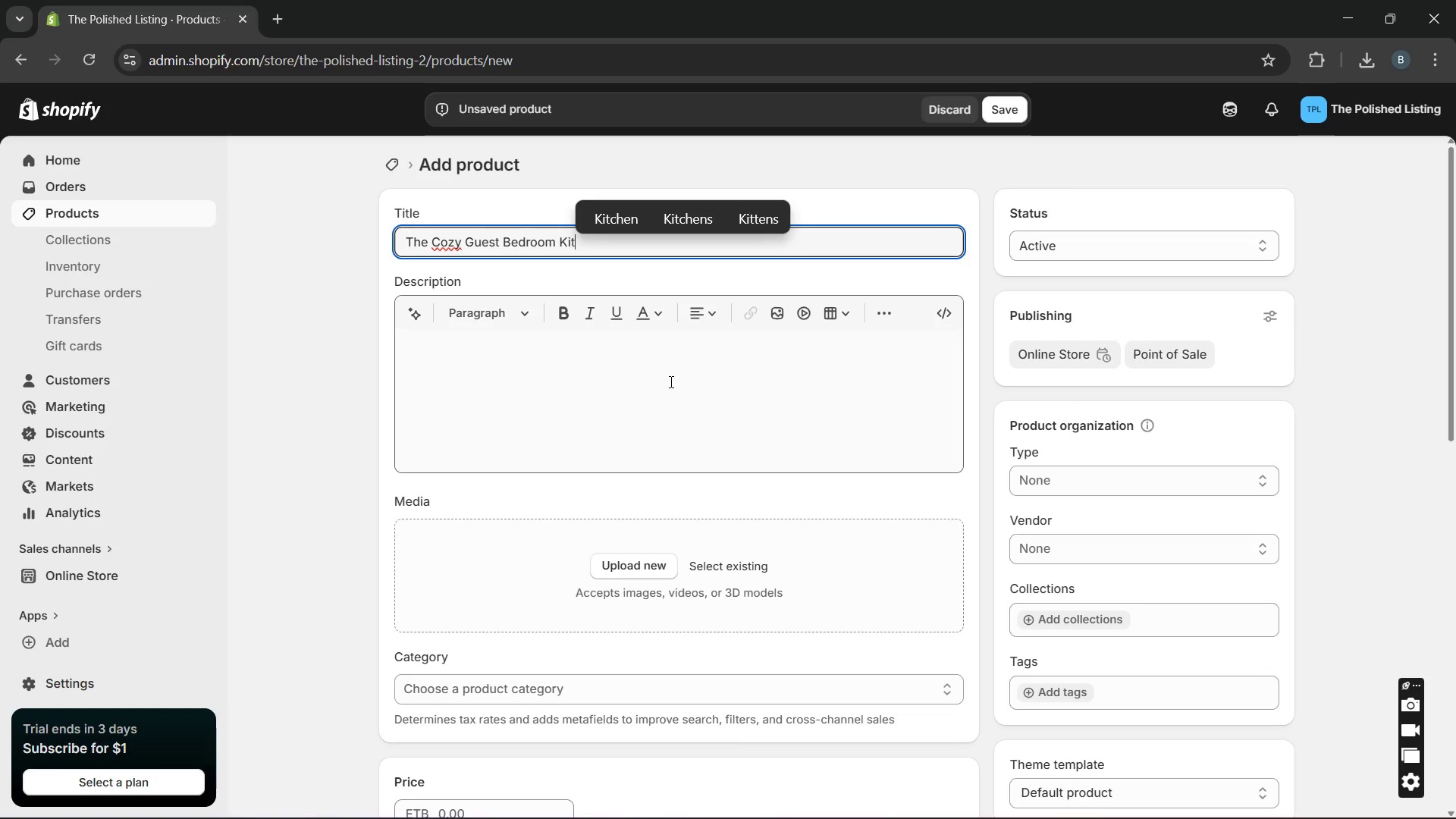 
left_click([670, 381])
 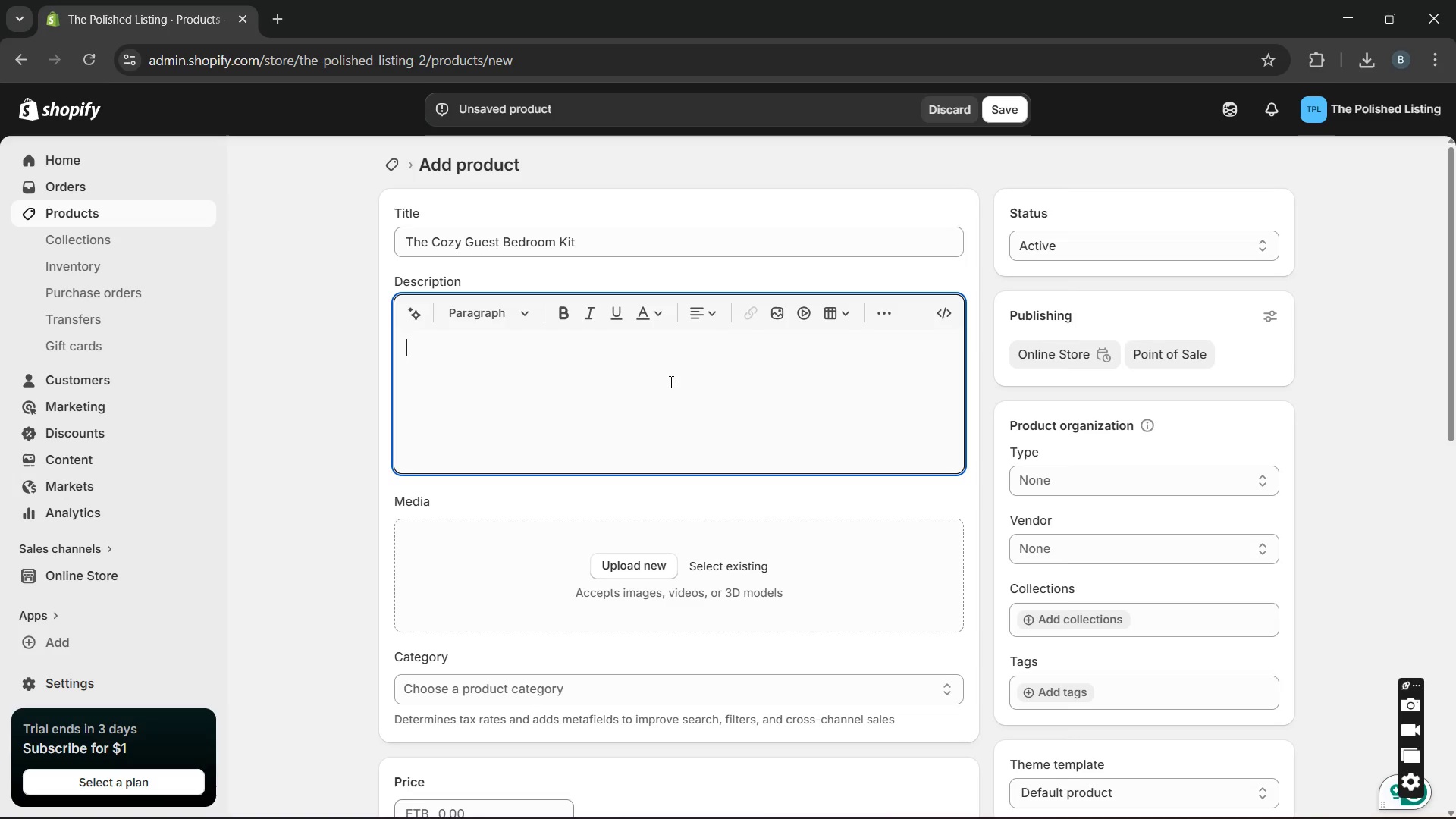 
type(Make G)
key(Backspace)
type(guest rooms feel warm, comfortable, and inviting with)
 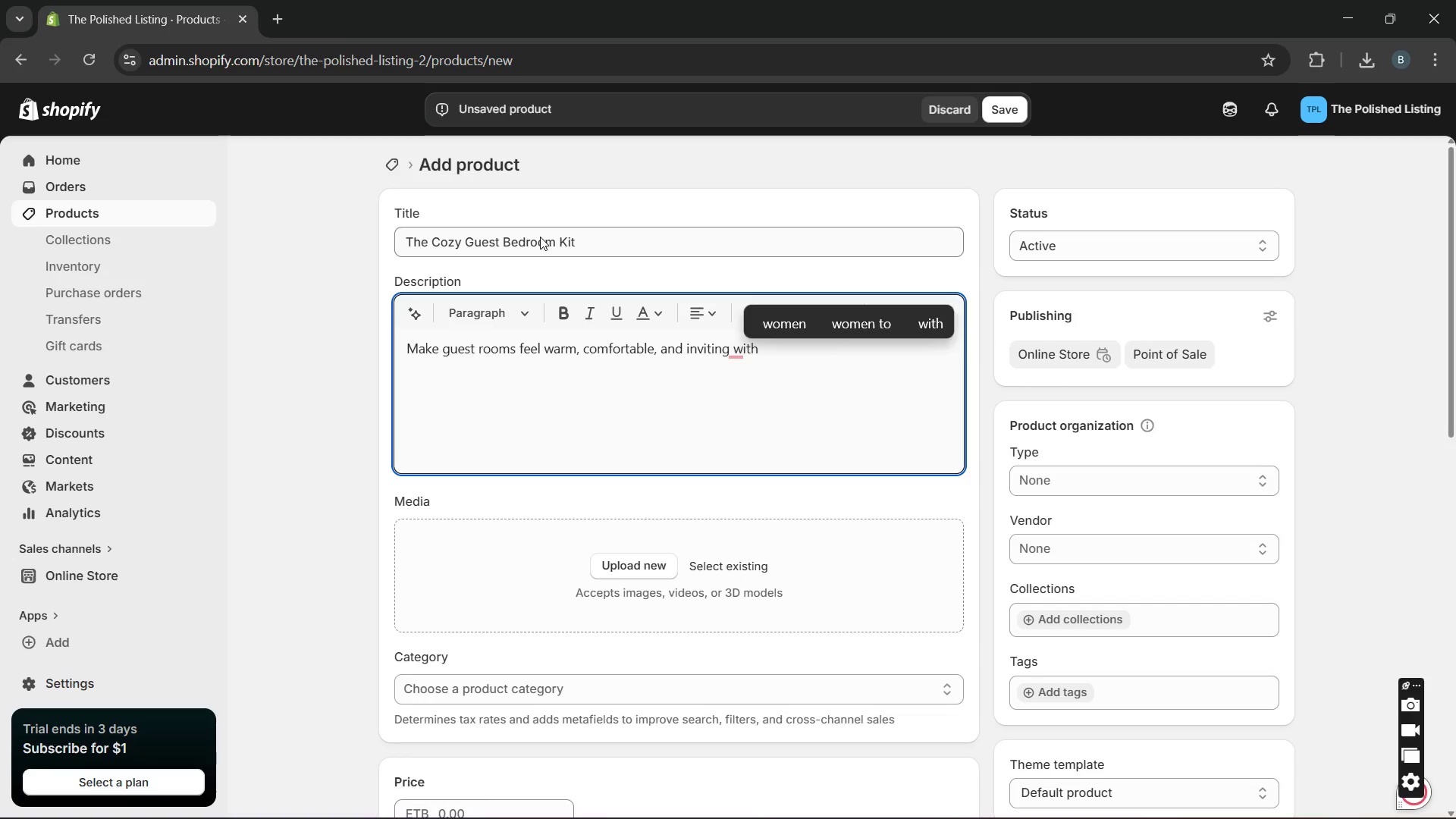 
double_click([540, 237])
 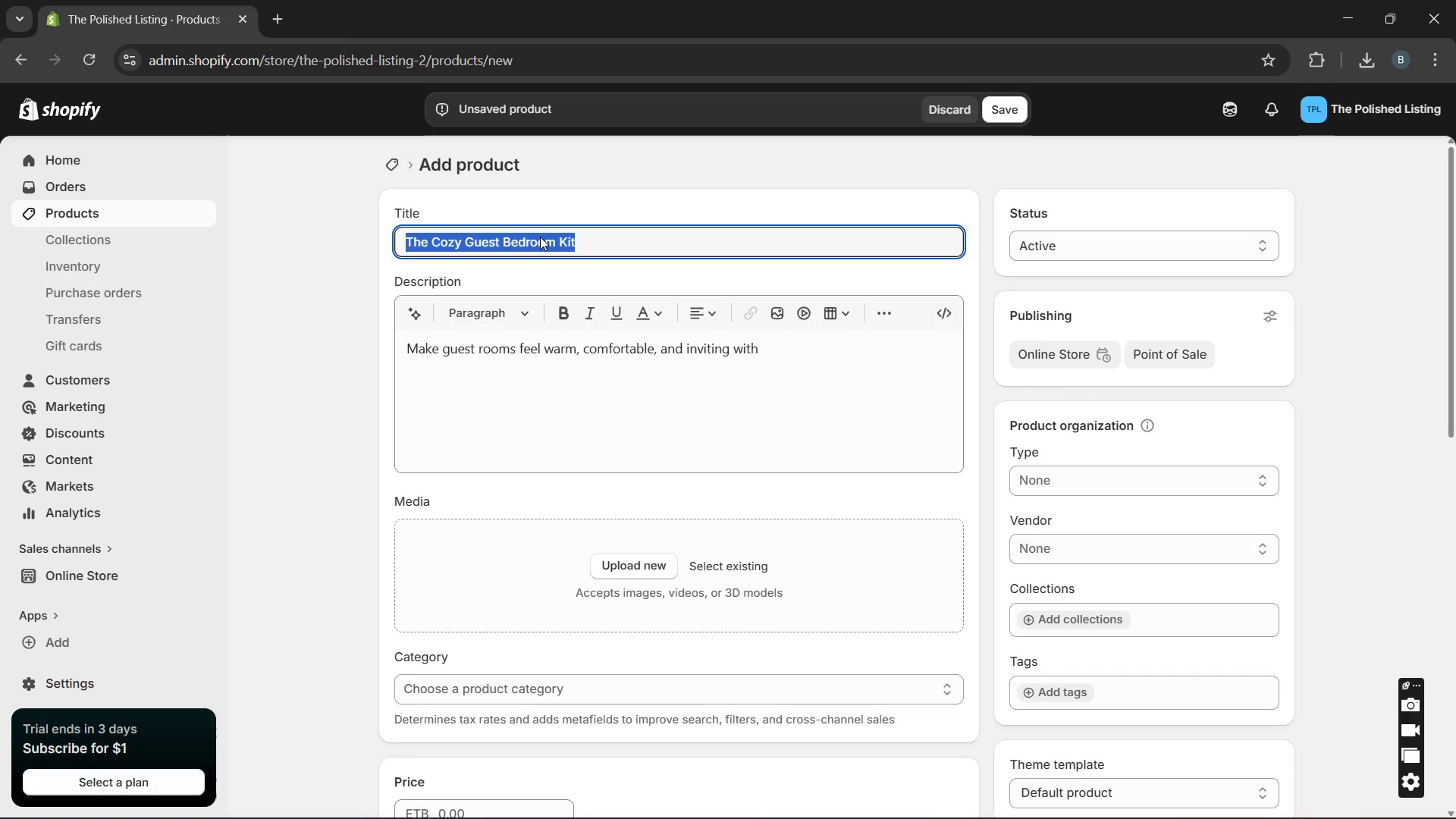 
triple_click([540, 237])
 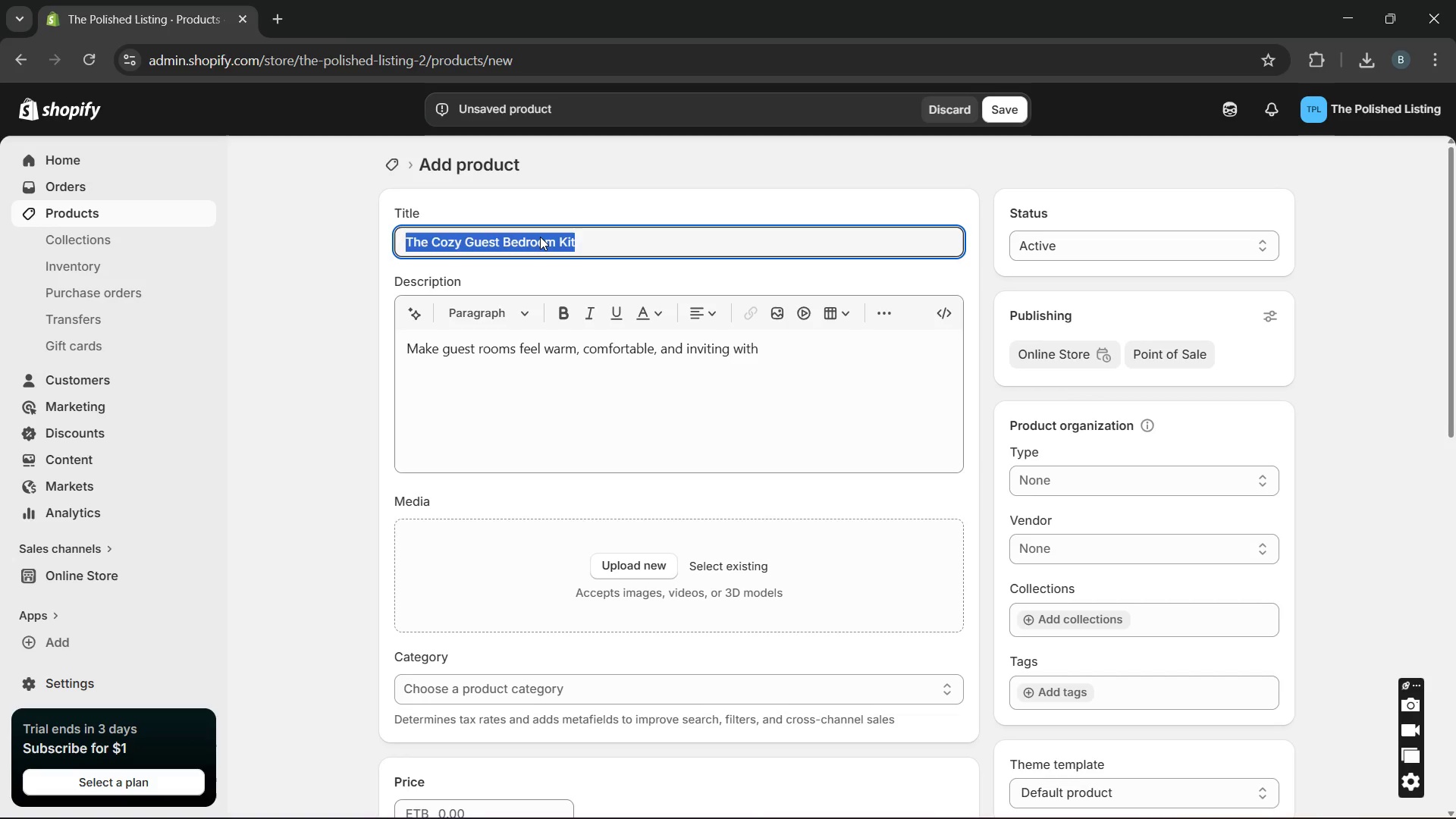 
key(Control+C)
 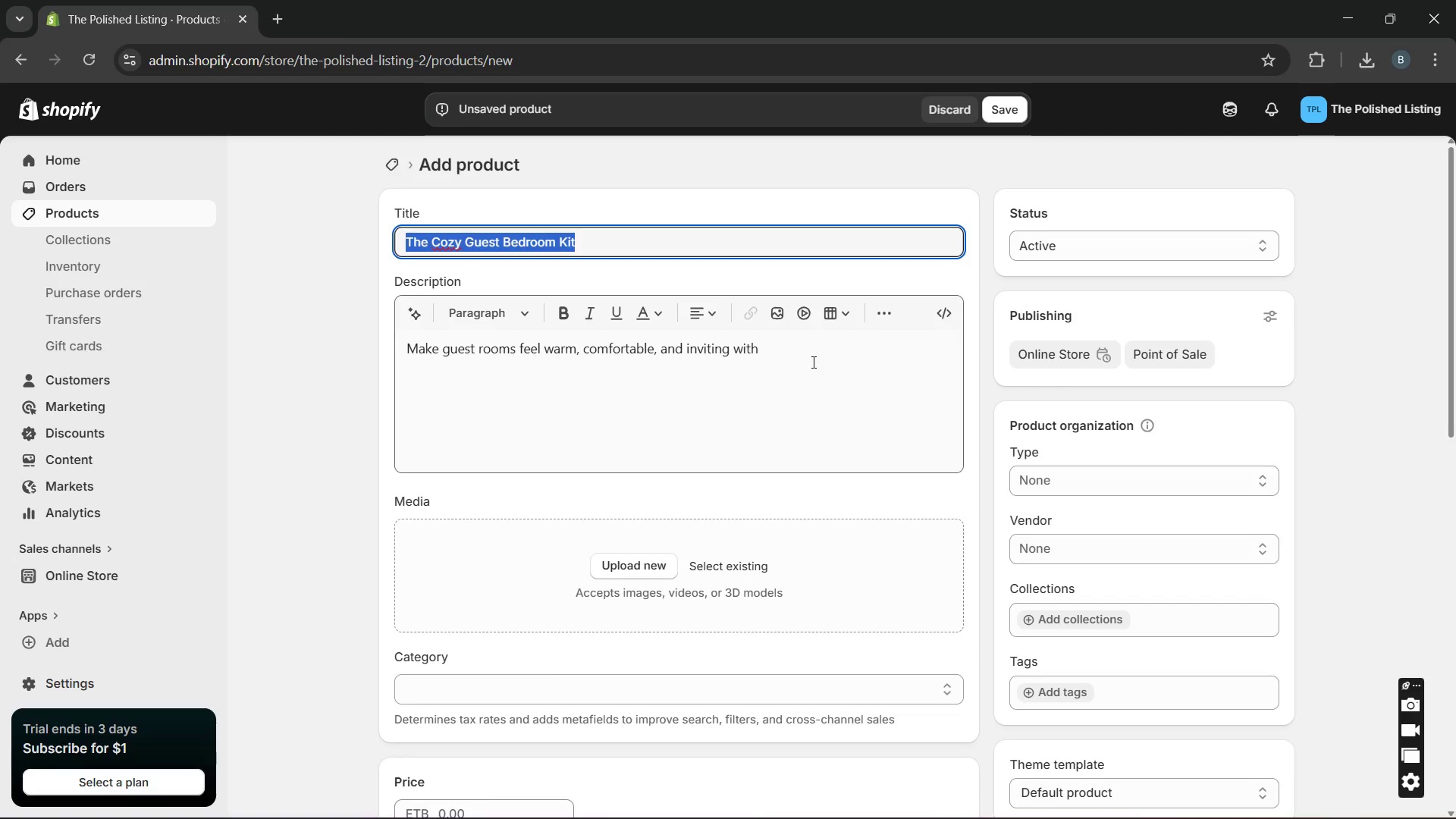 
left_click([812, 362])
 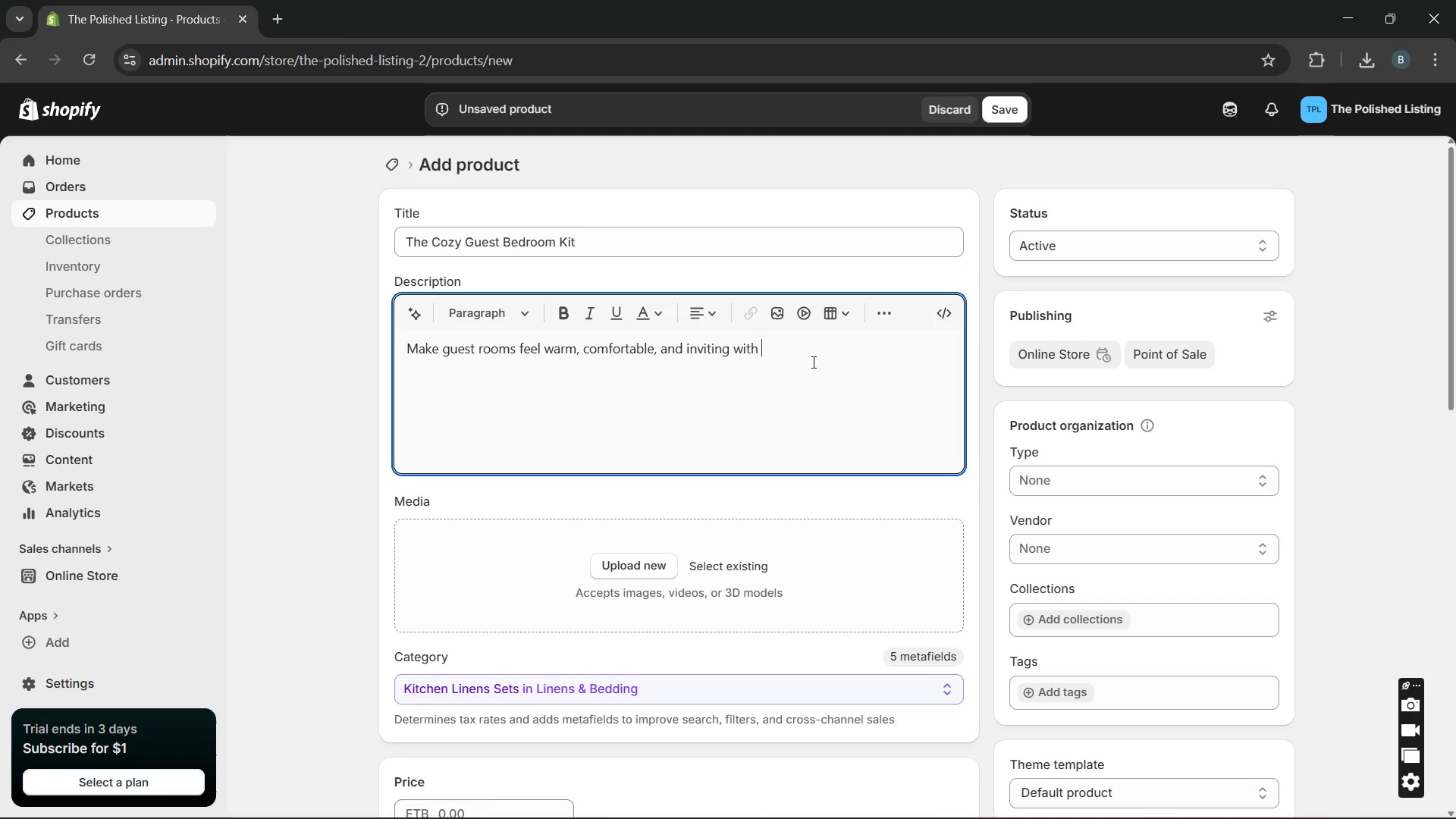 
key(Space)
 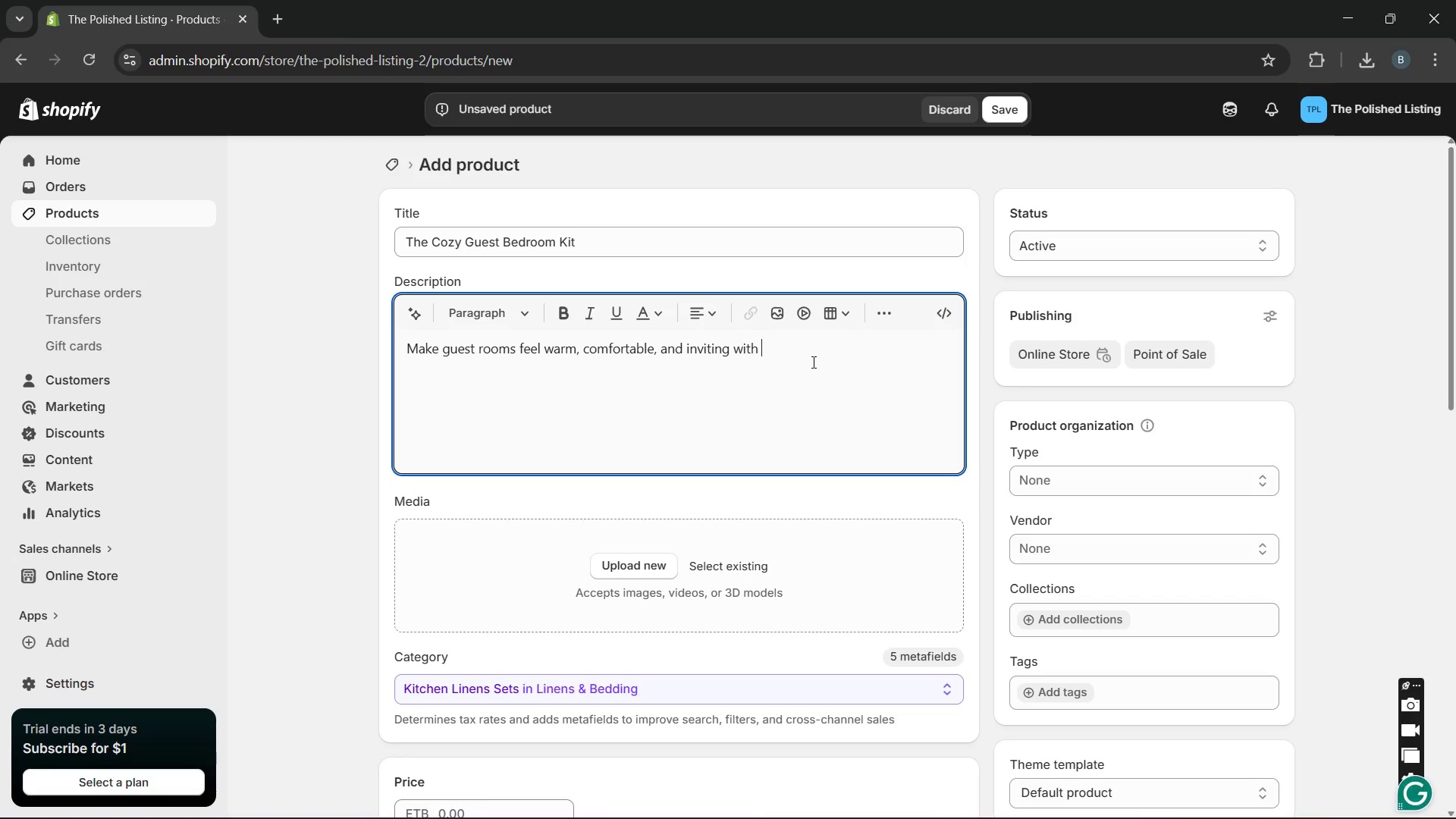 
key(Control+V)
 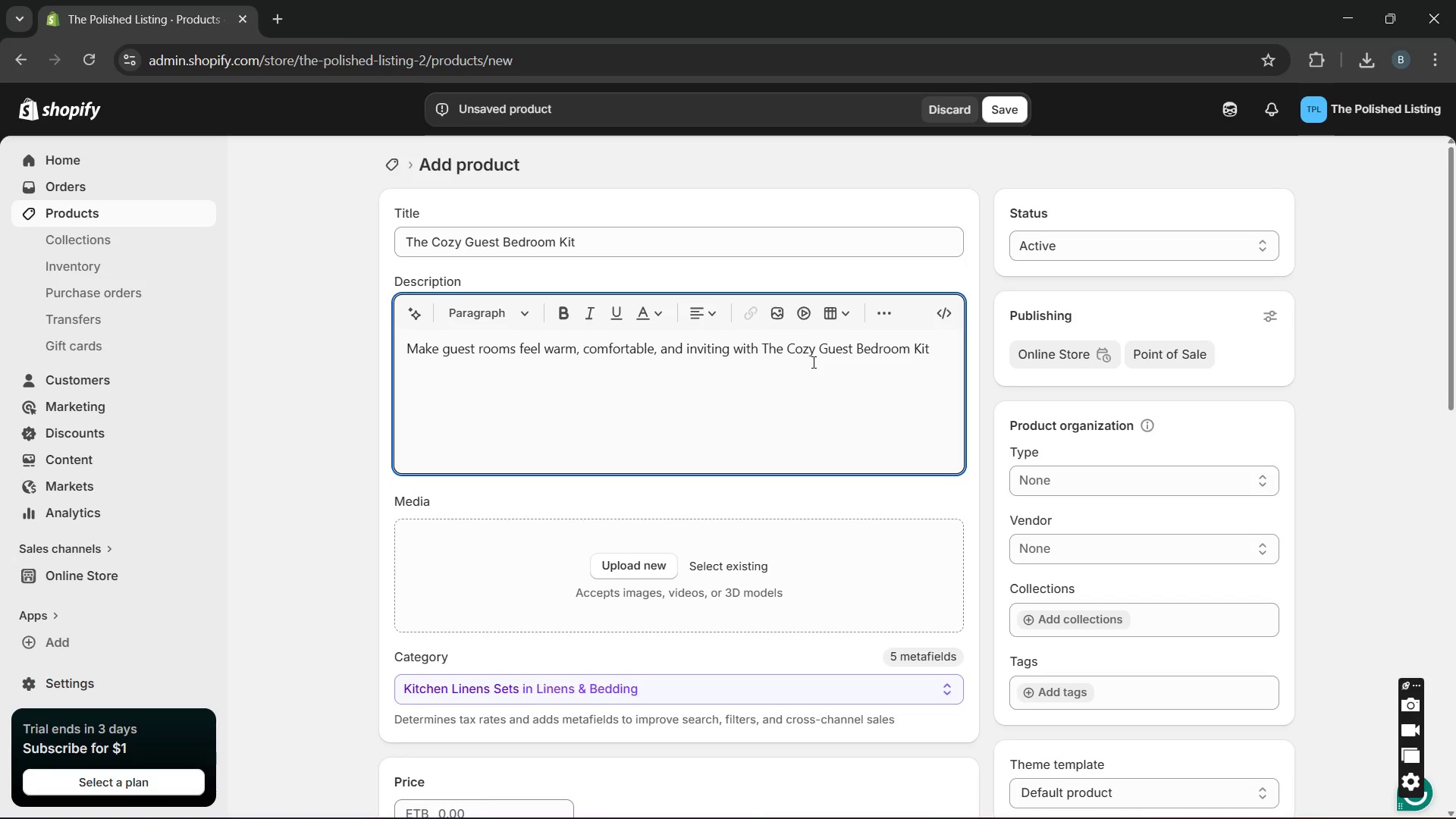 
key(Space)
 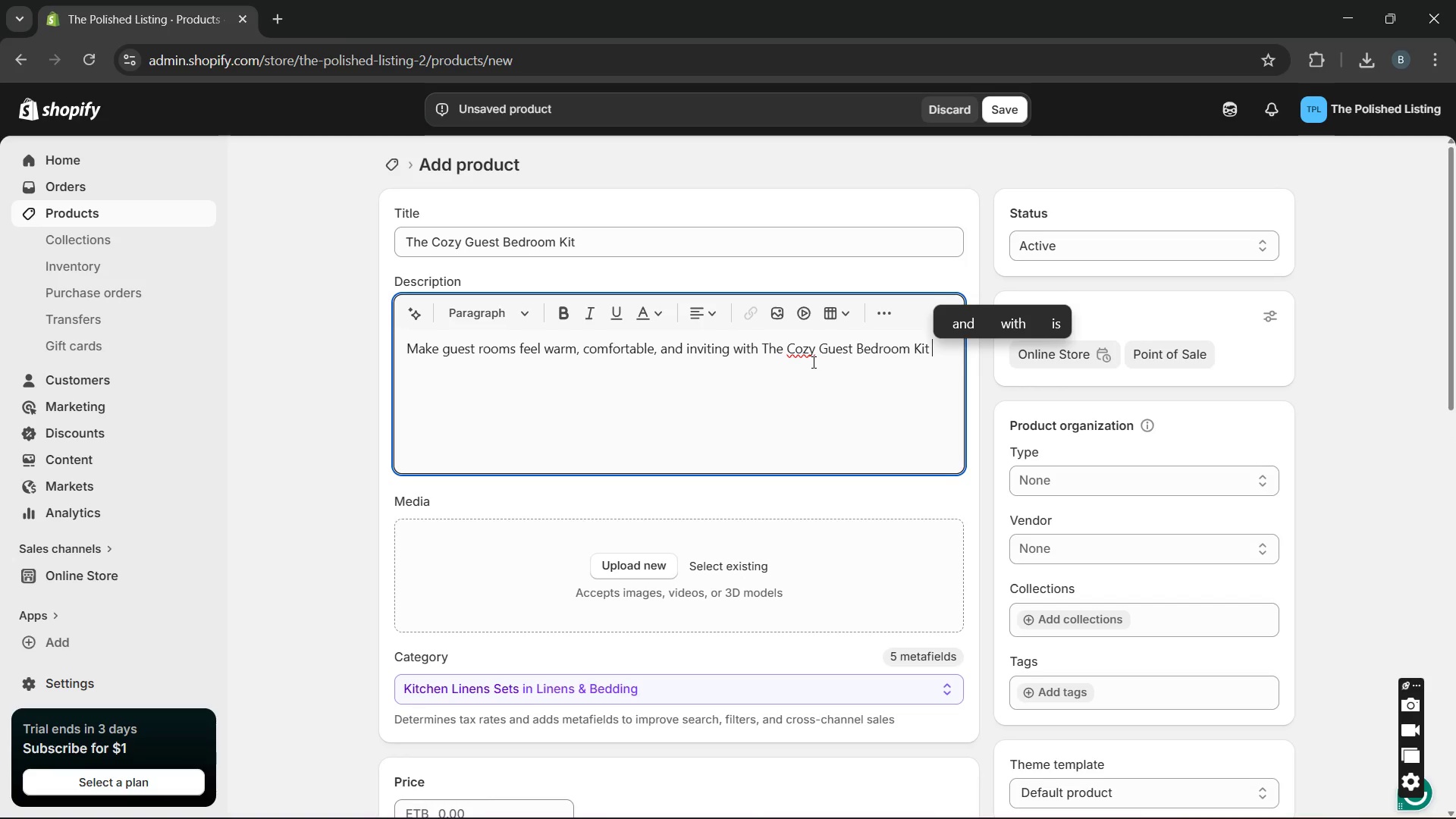 
key(Backspace)
 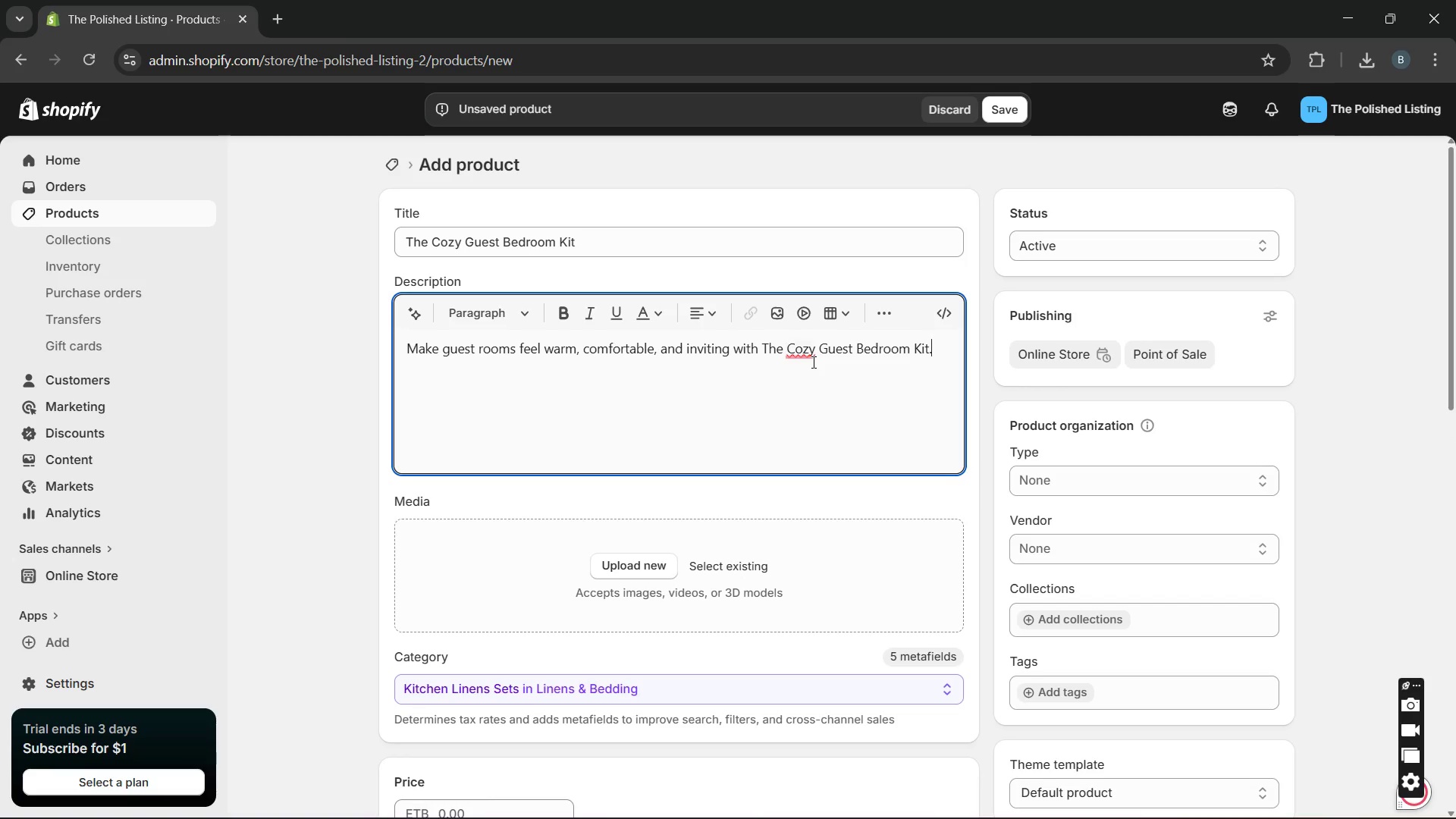 
key(Period)
 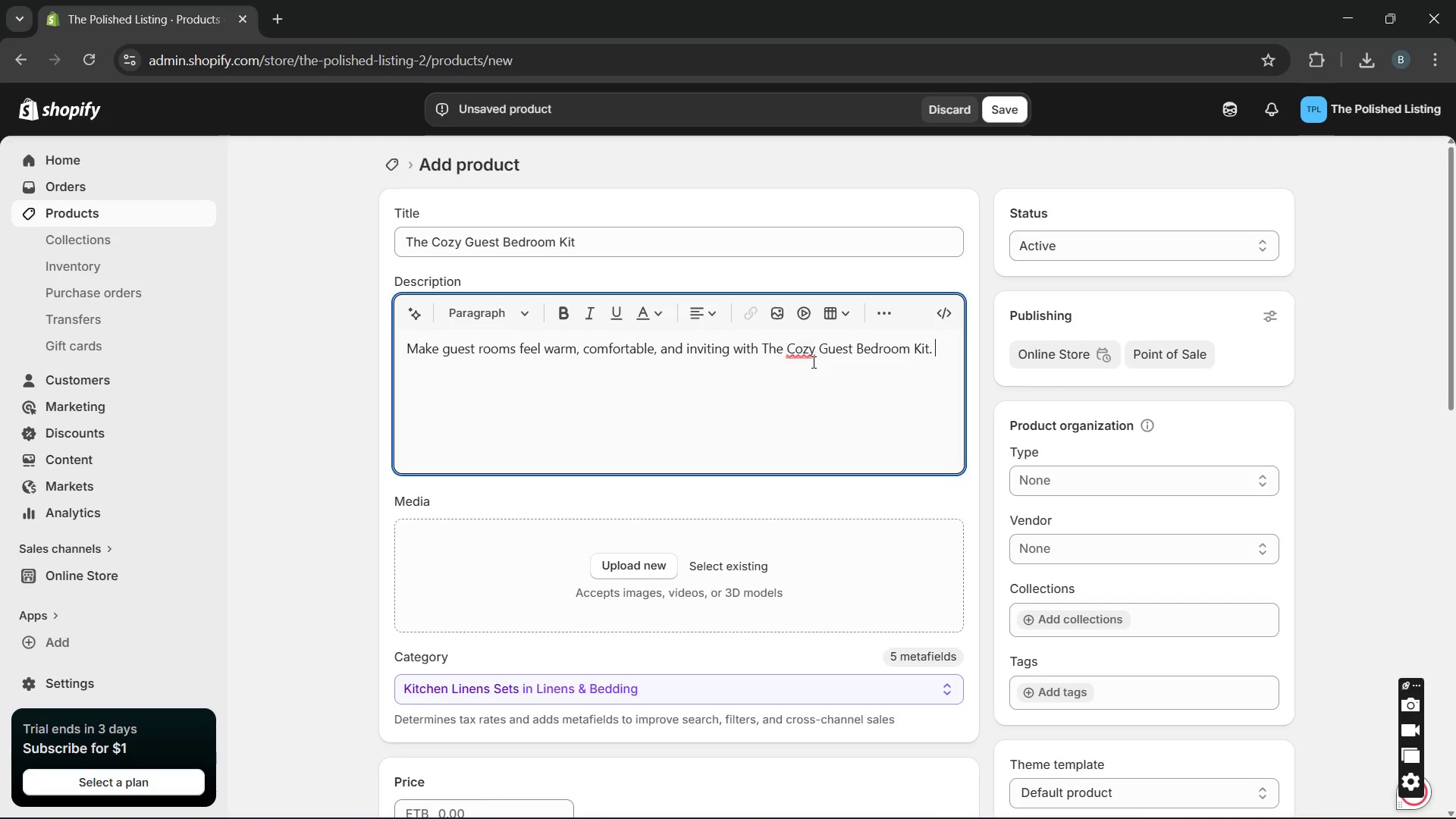 
key(Space)
 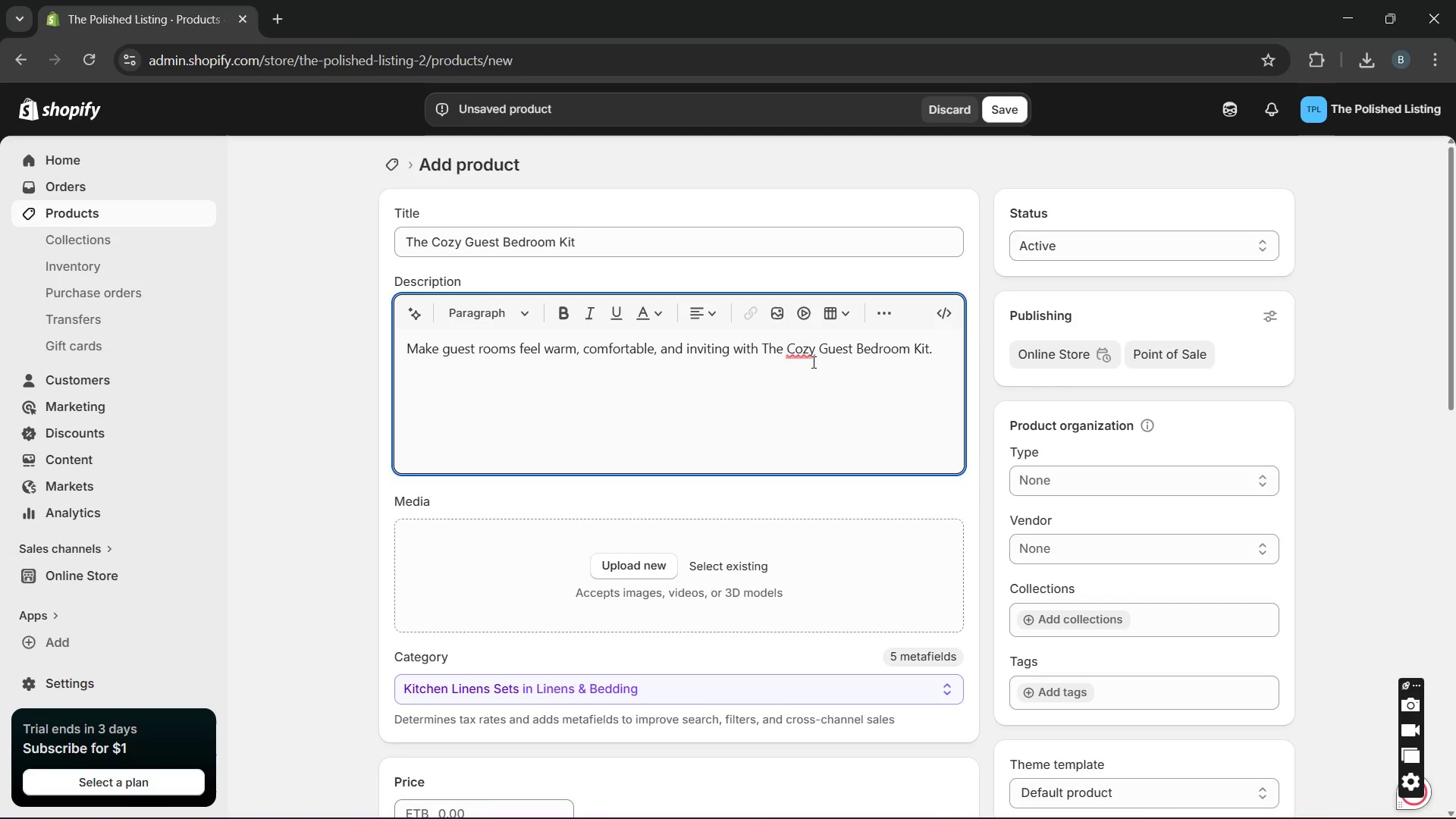 
type(Designed to add charm )
 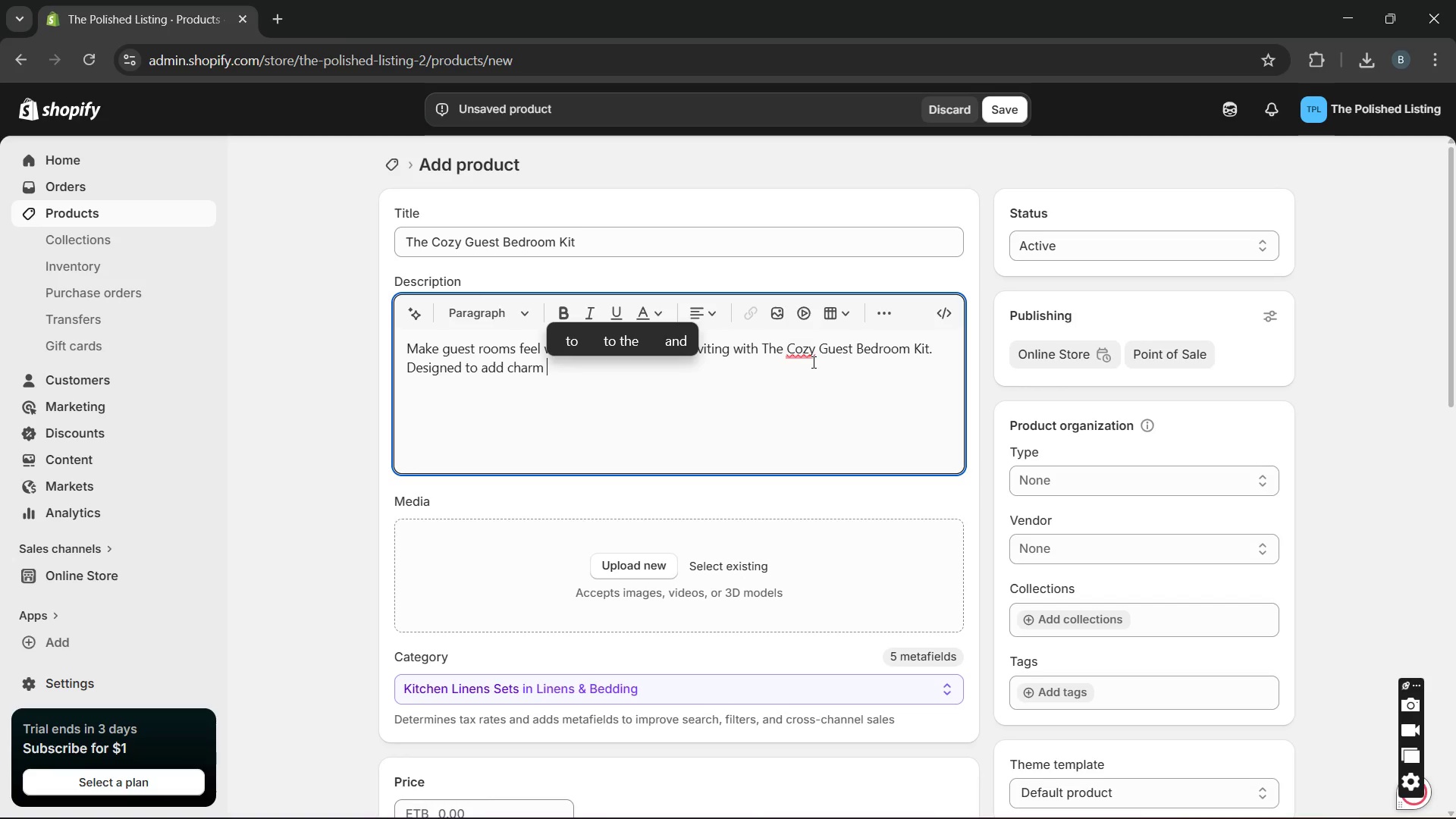 
wait(10.97)
 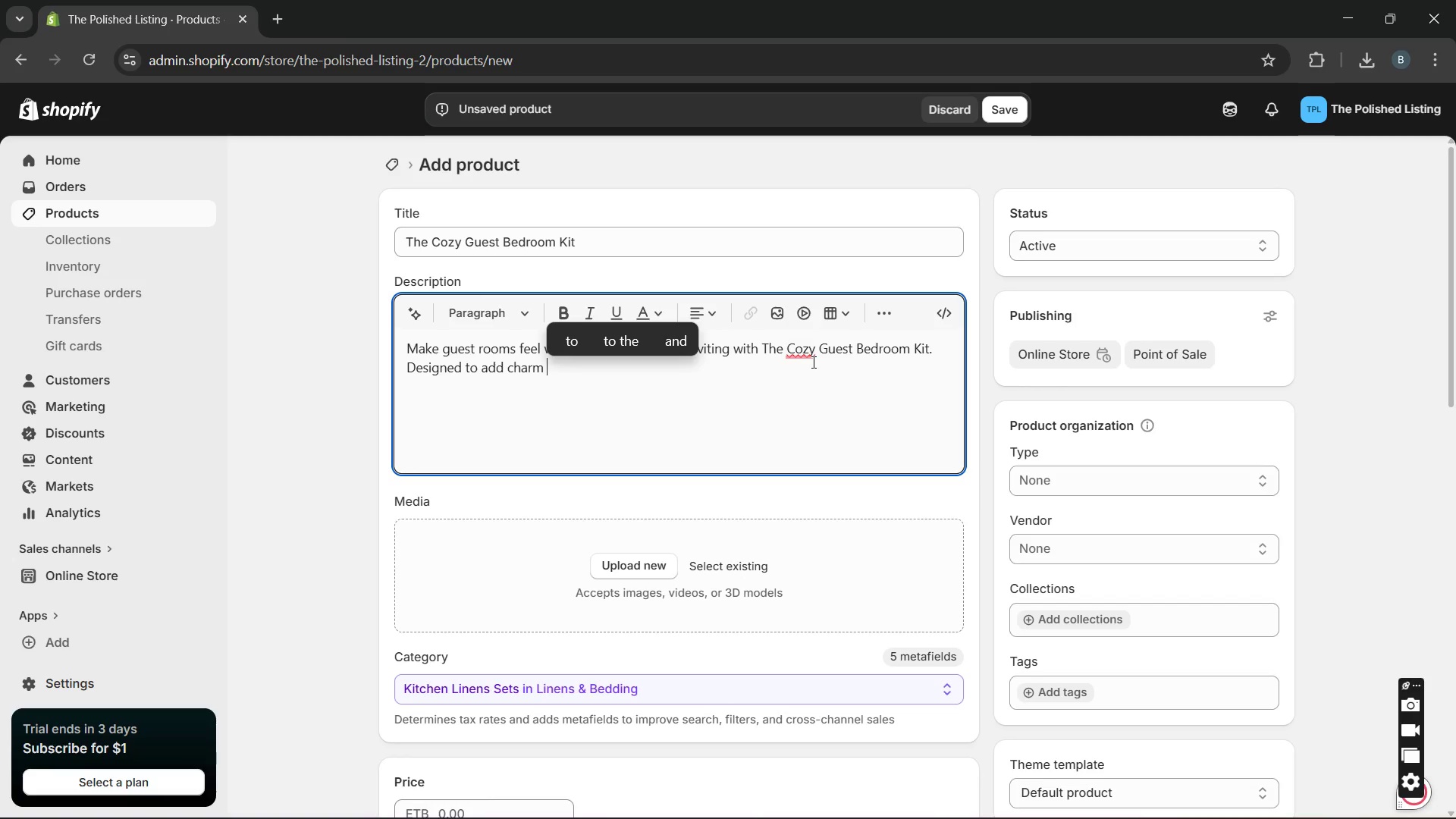 
type(and purpose to smaller bedrooms, this setup helps buyers )
 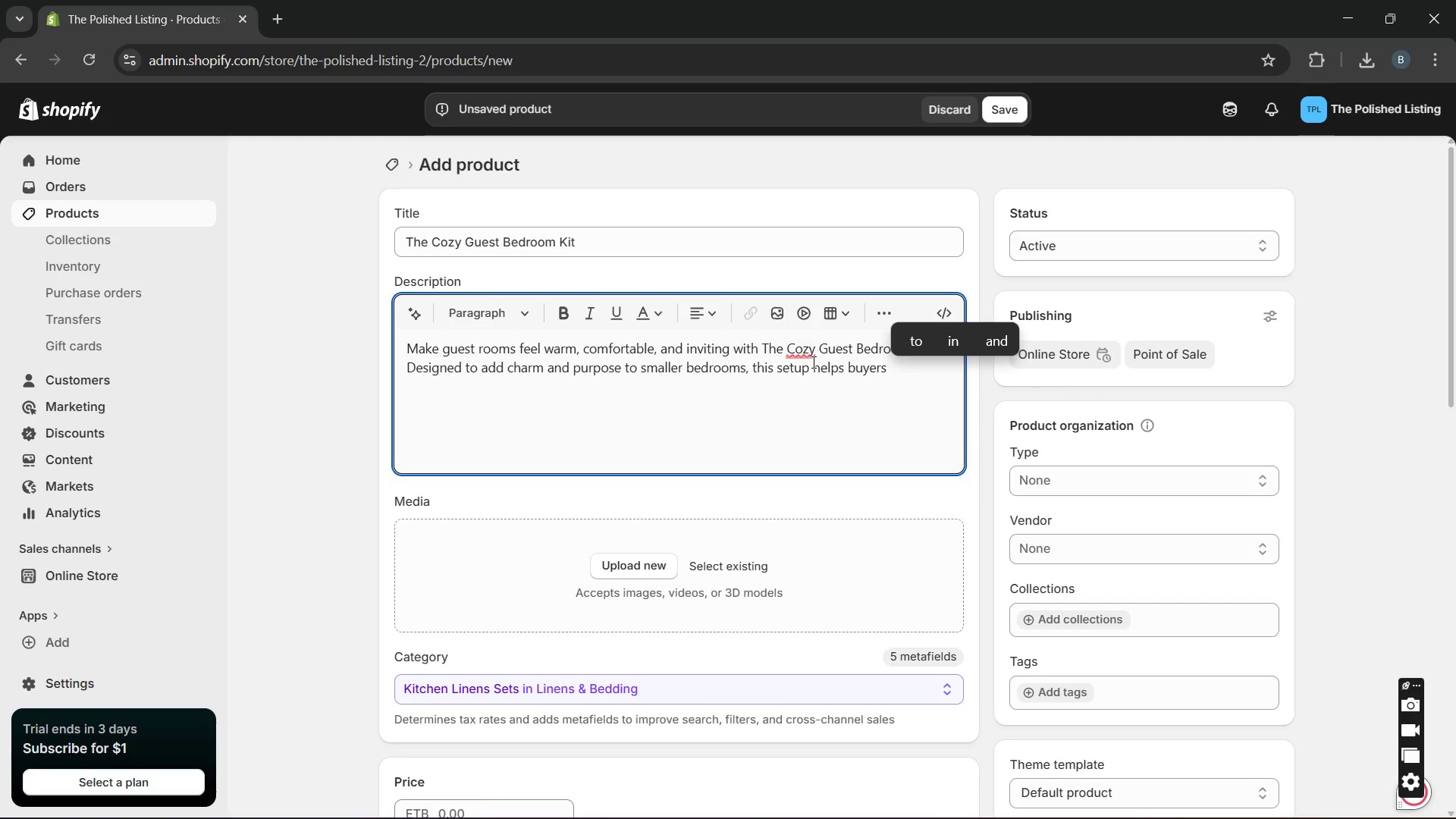 
wait(6.38)
 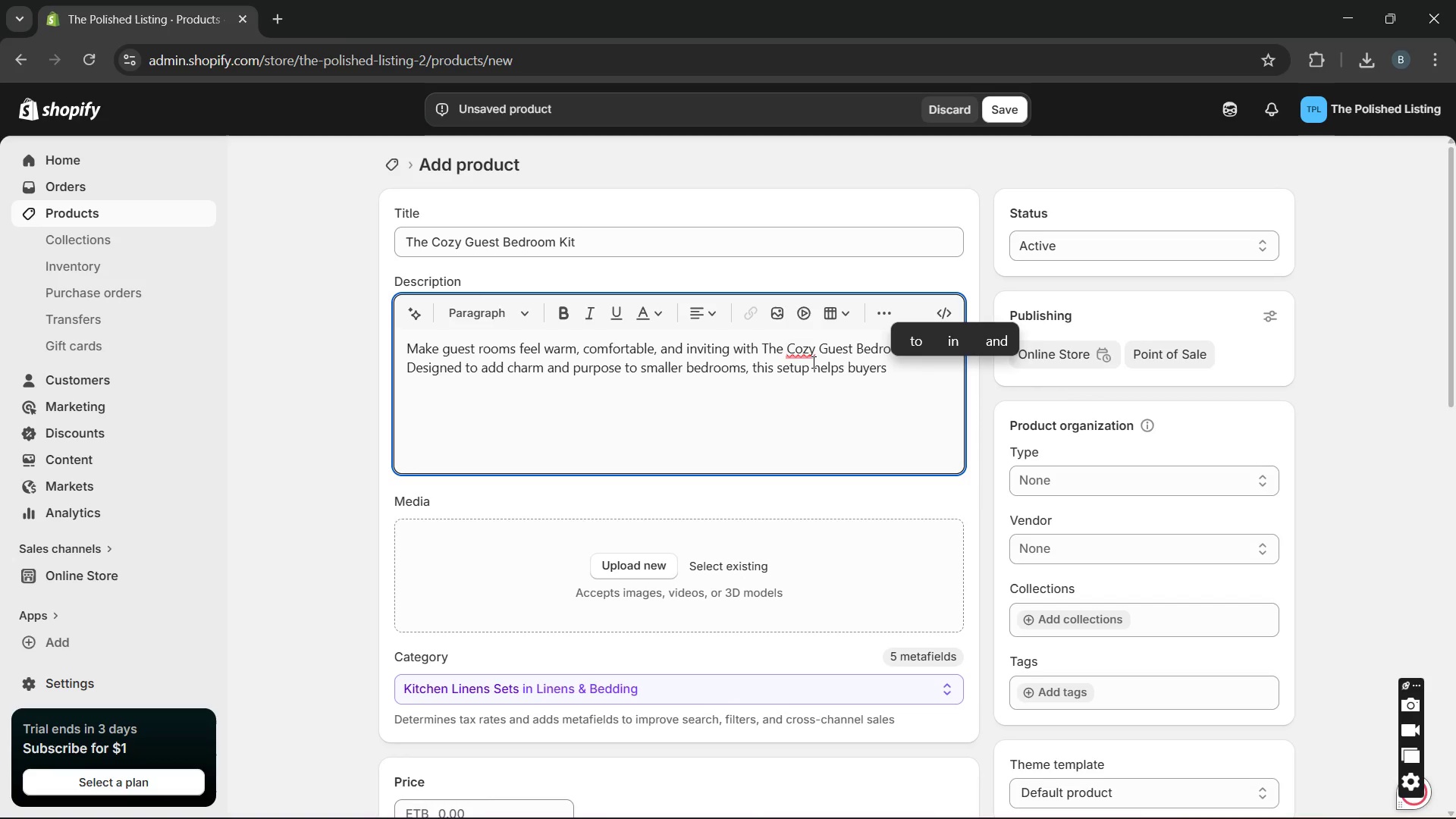 
type(imah)
key(Backspace)
type(gine hosting family and friends with ease.)
 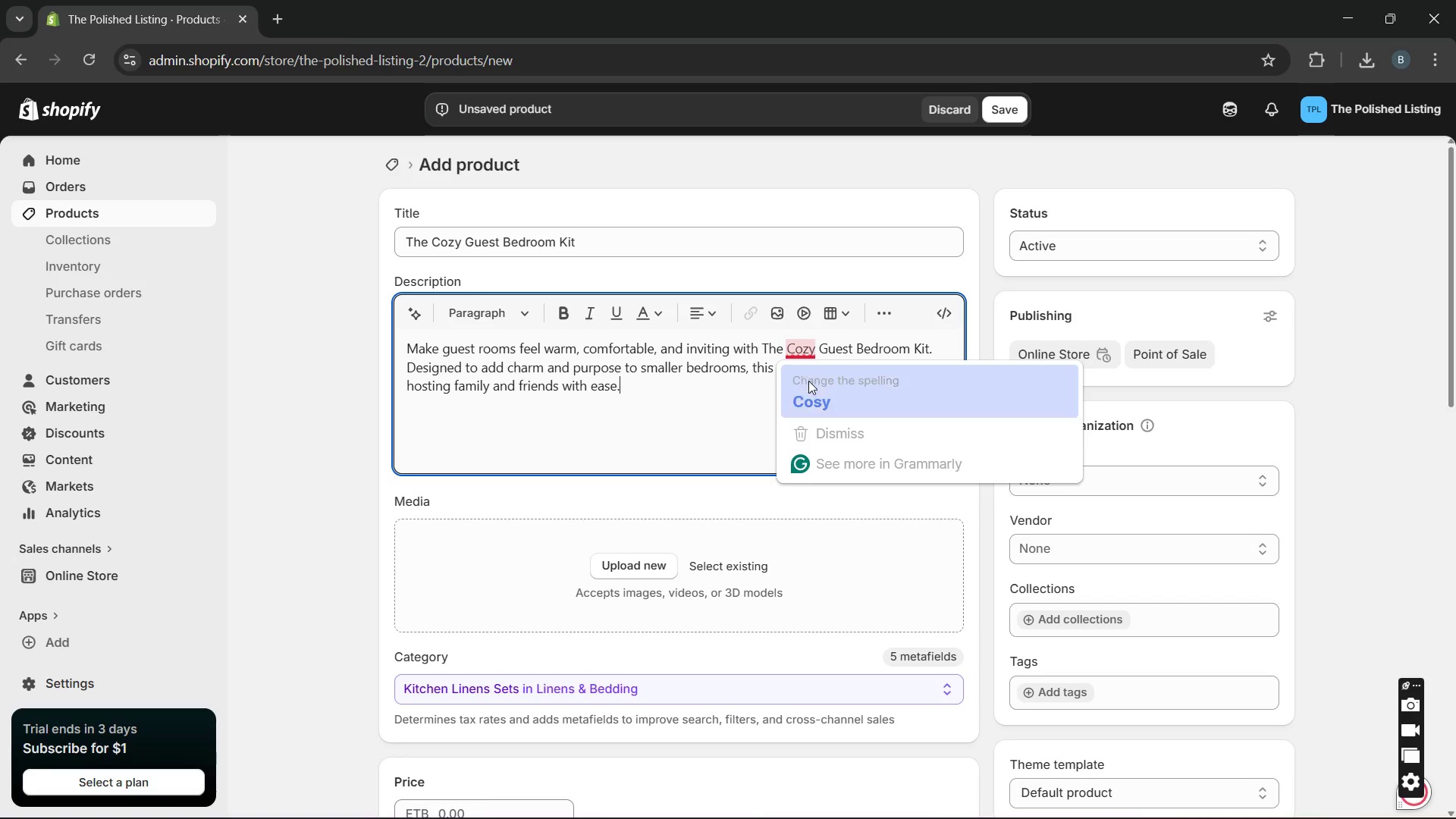 
left_click([808, 385])
 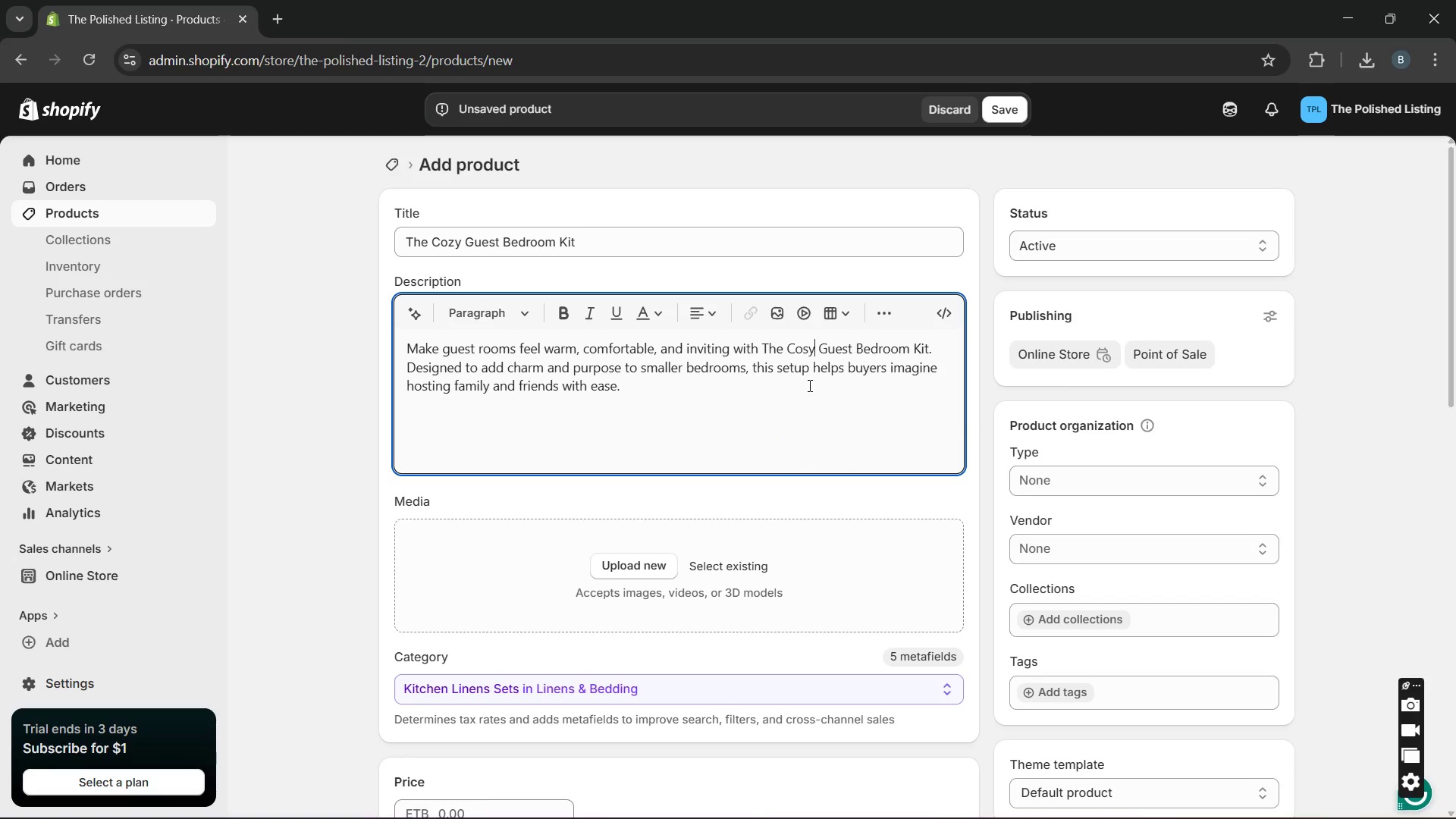 
key(Unknown)
 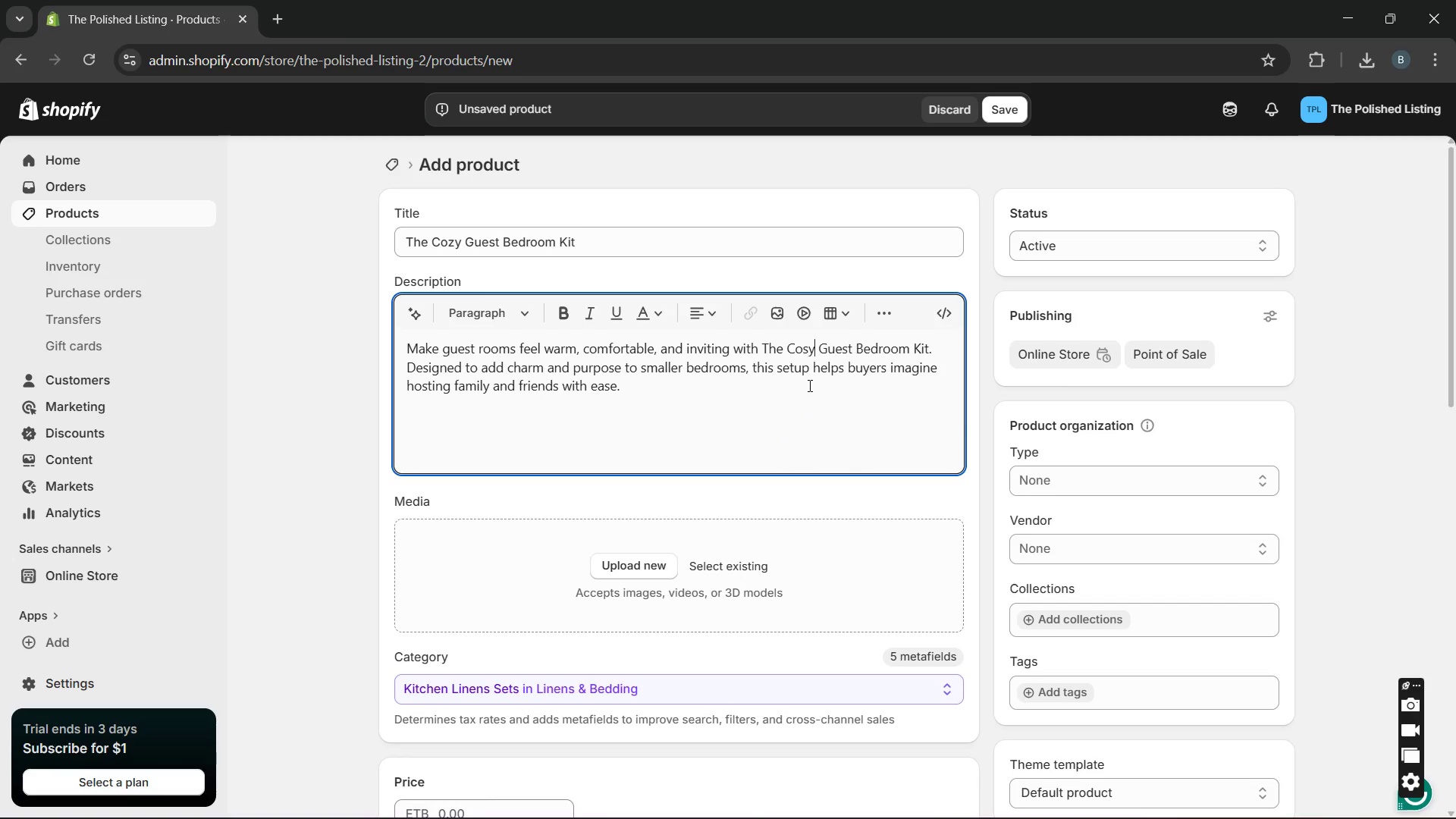 
key(Unknown)
 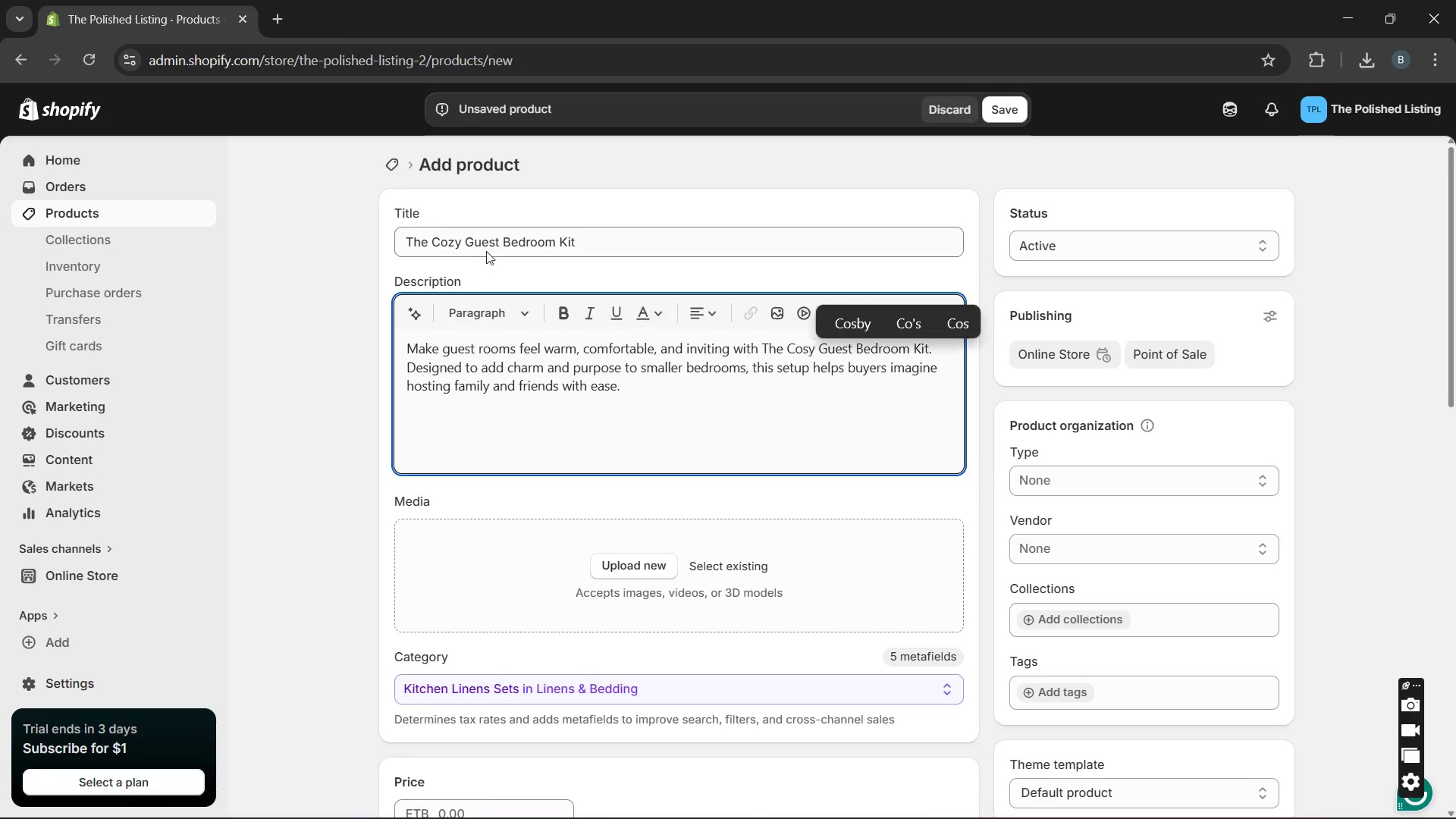 
key(Unknown)
 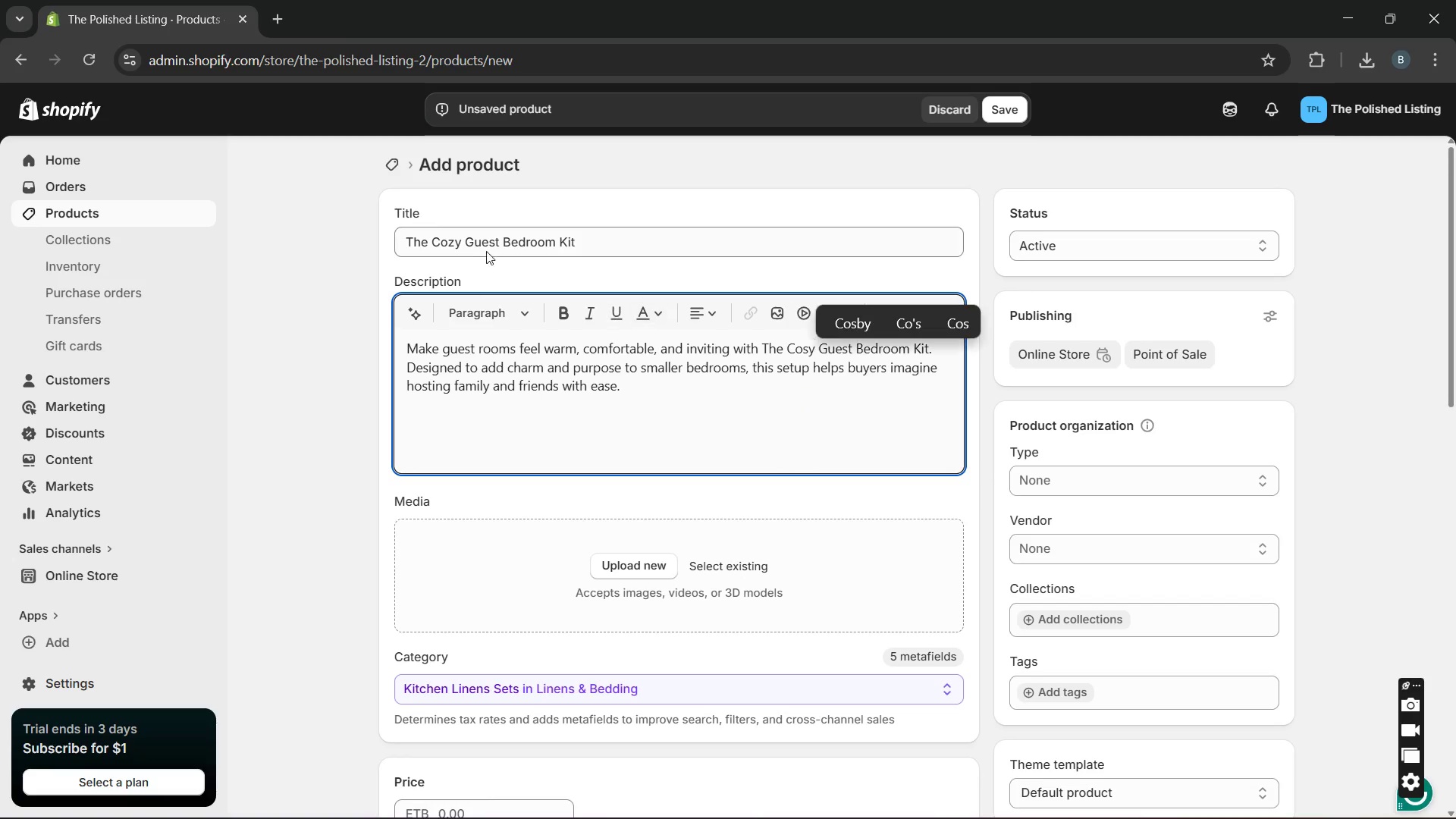 
key(Unknown)
 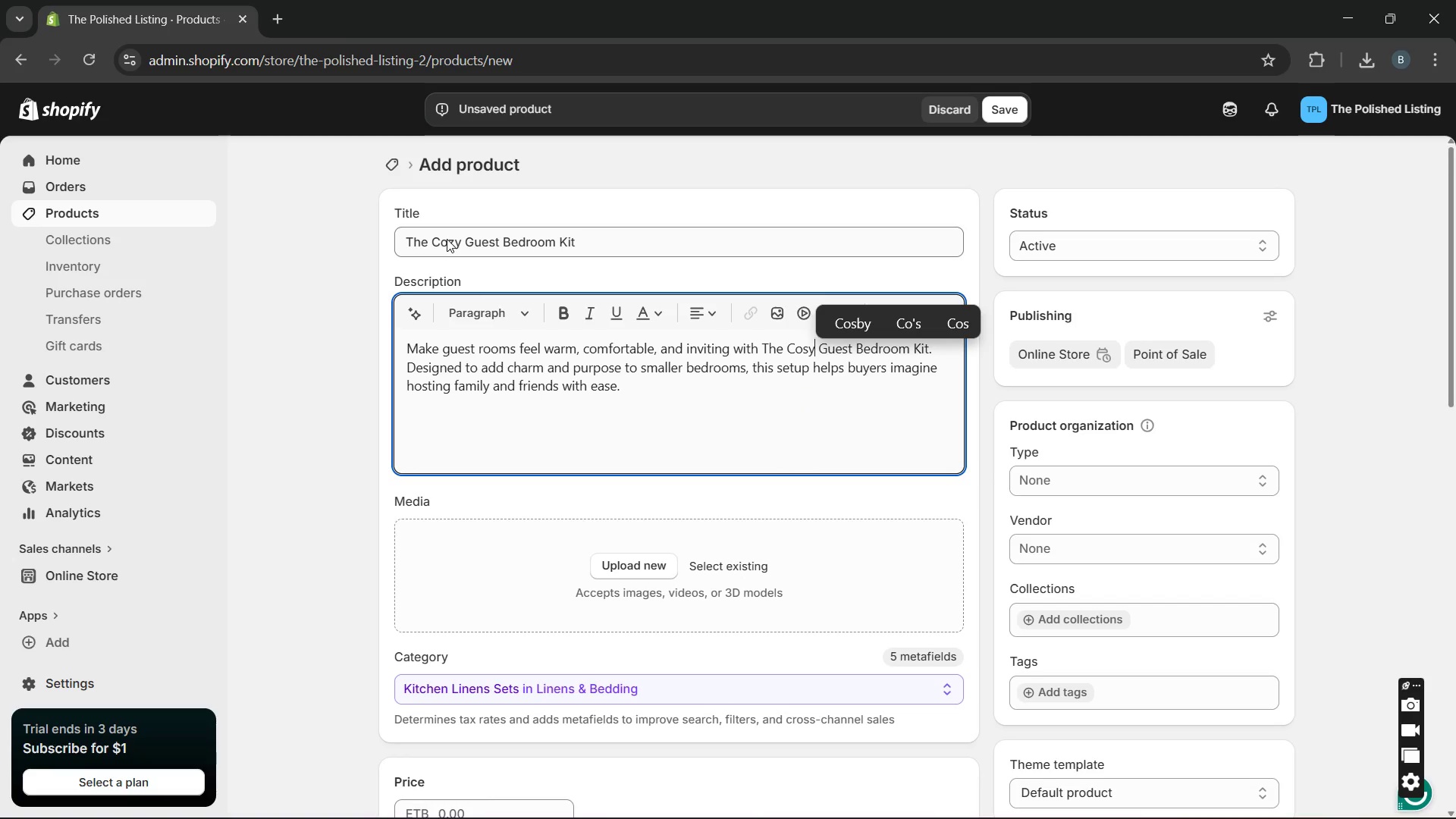 
left_click([447, 239])
 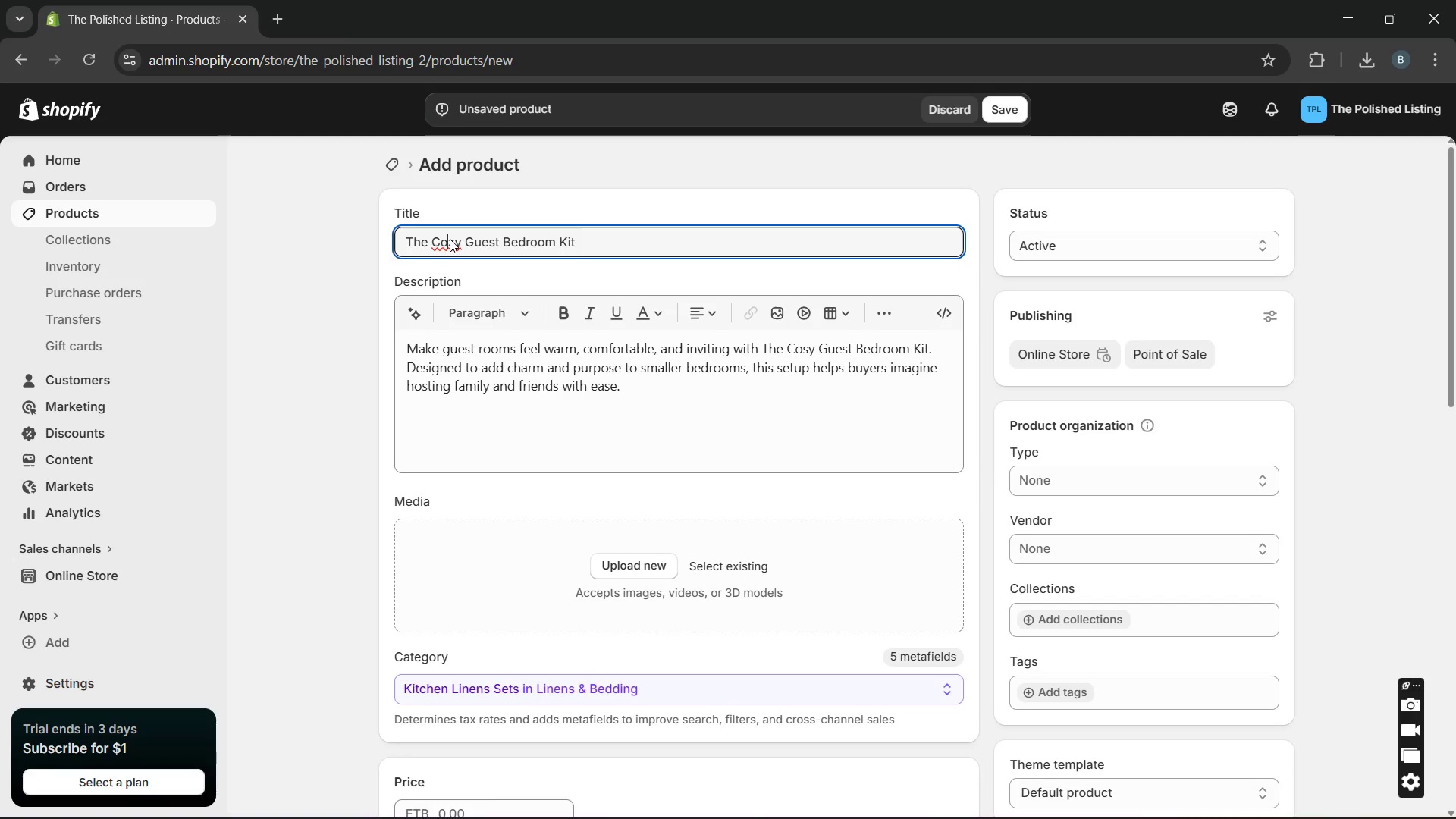 
key(ArrowRight)
 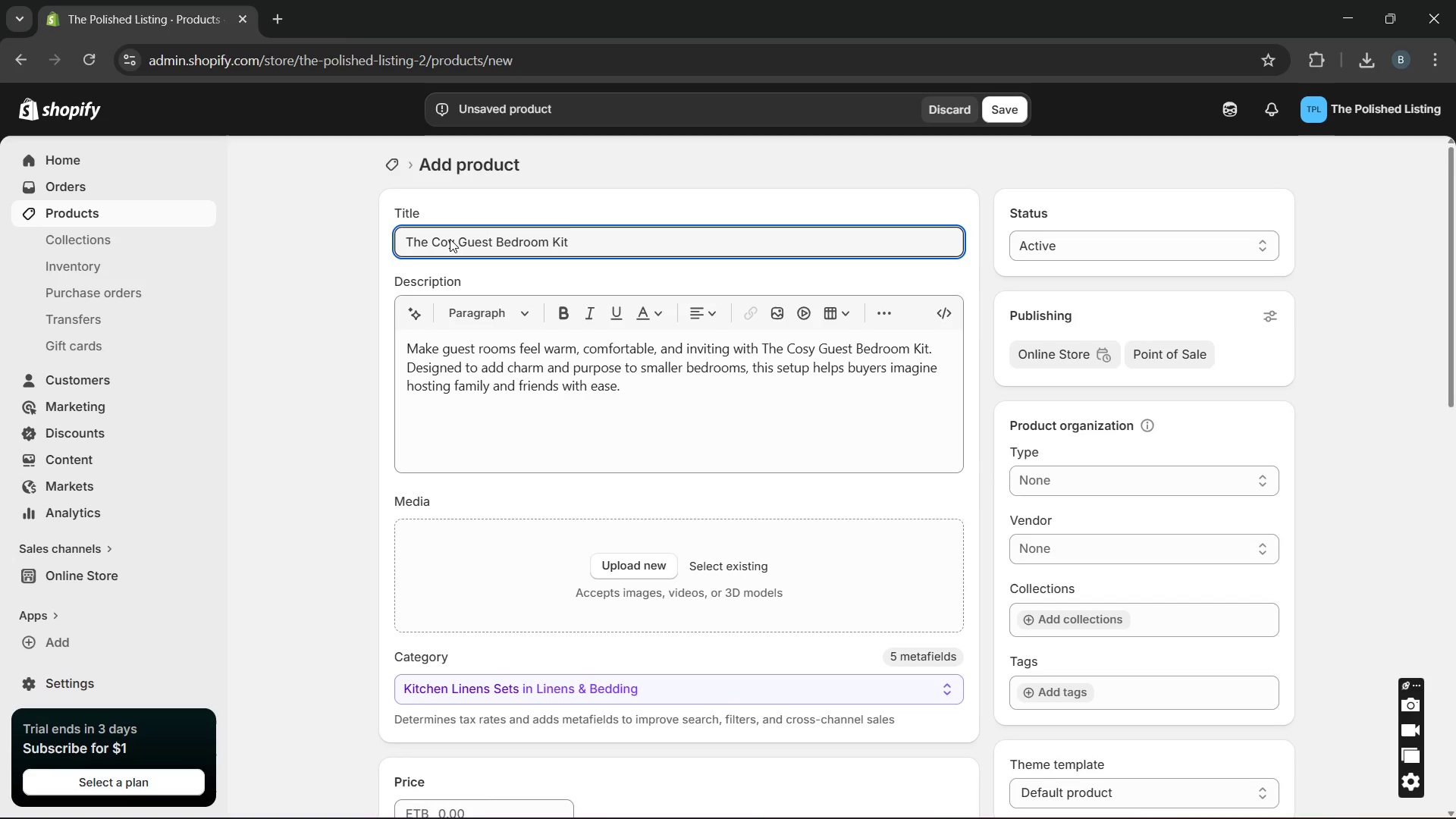 
key(Backspace)
 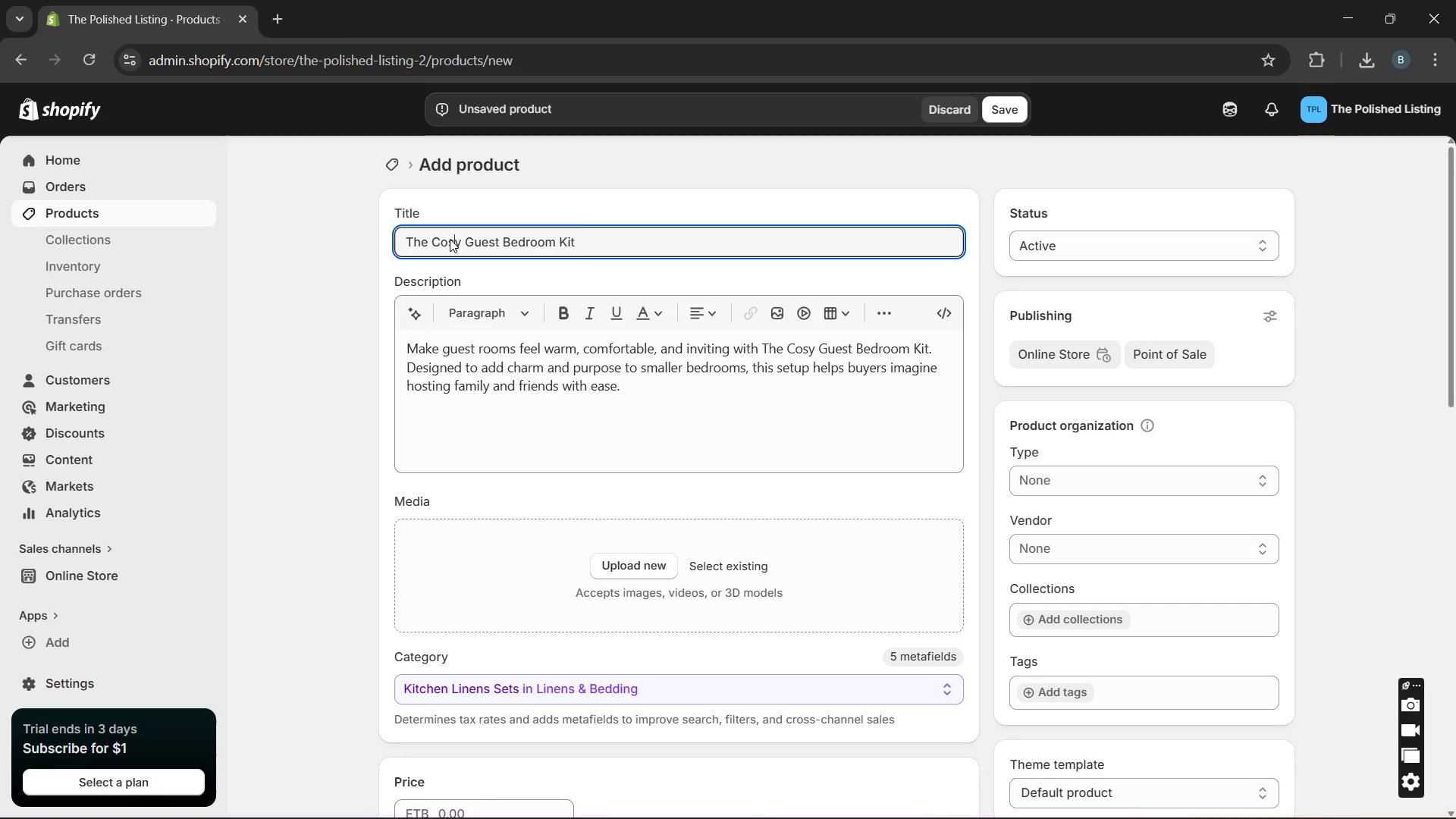 
key(S)
 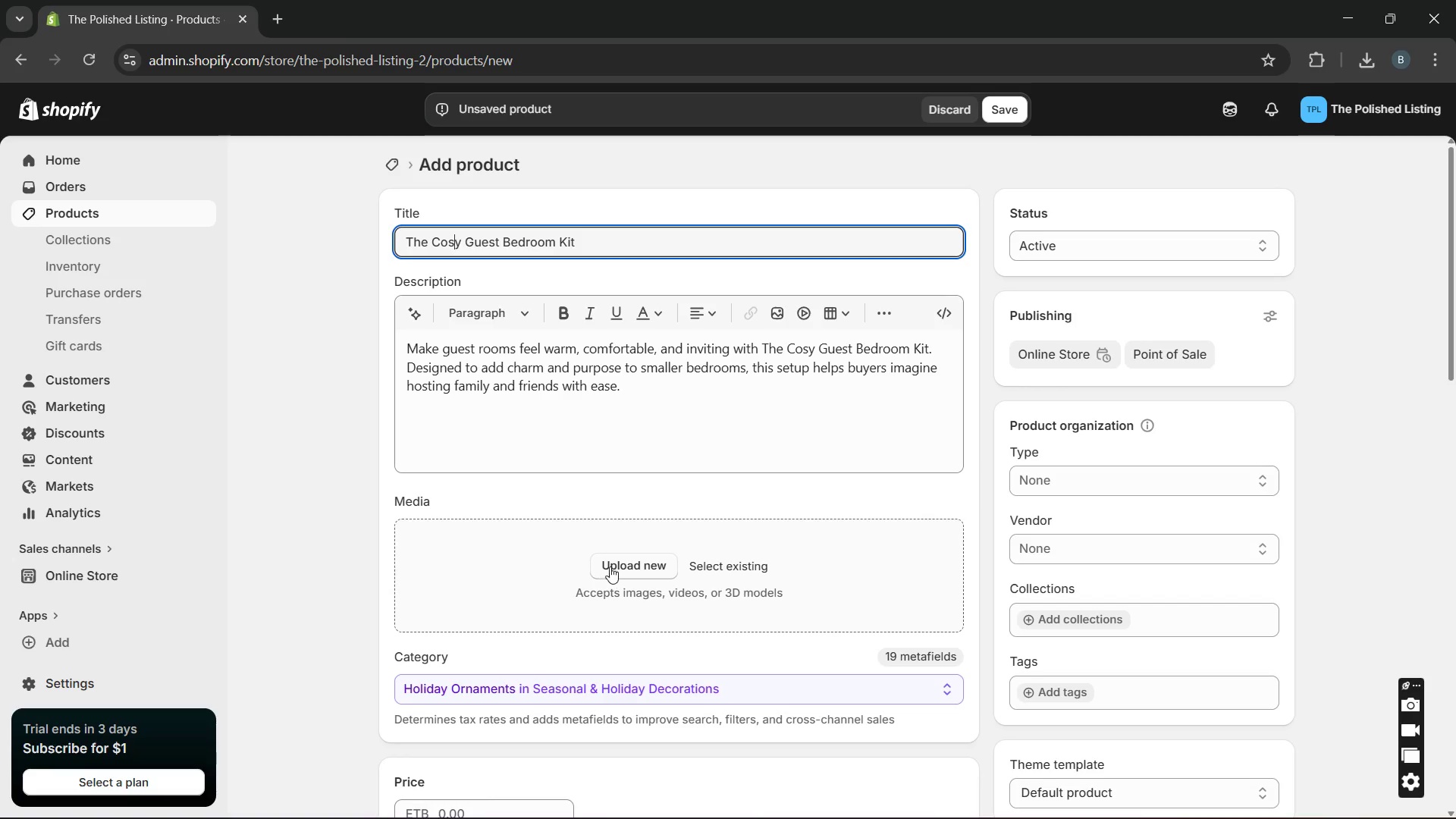 
left_click([615, 564])
 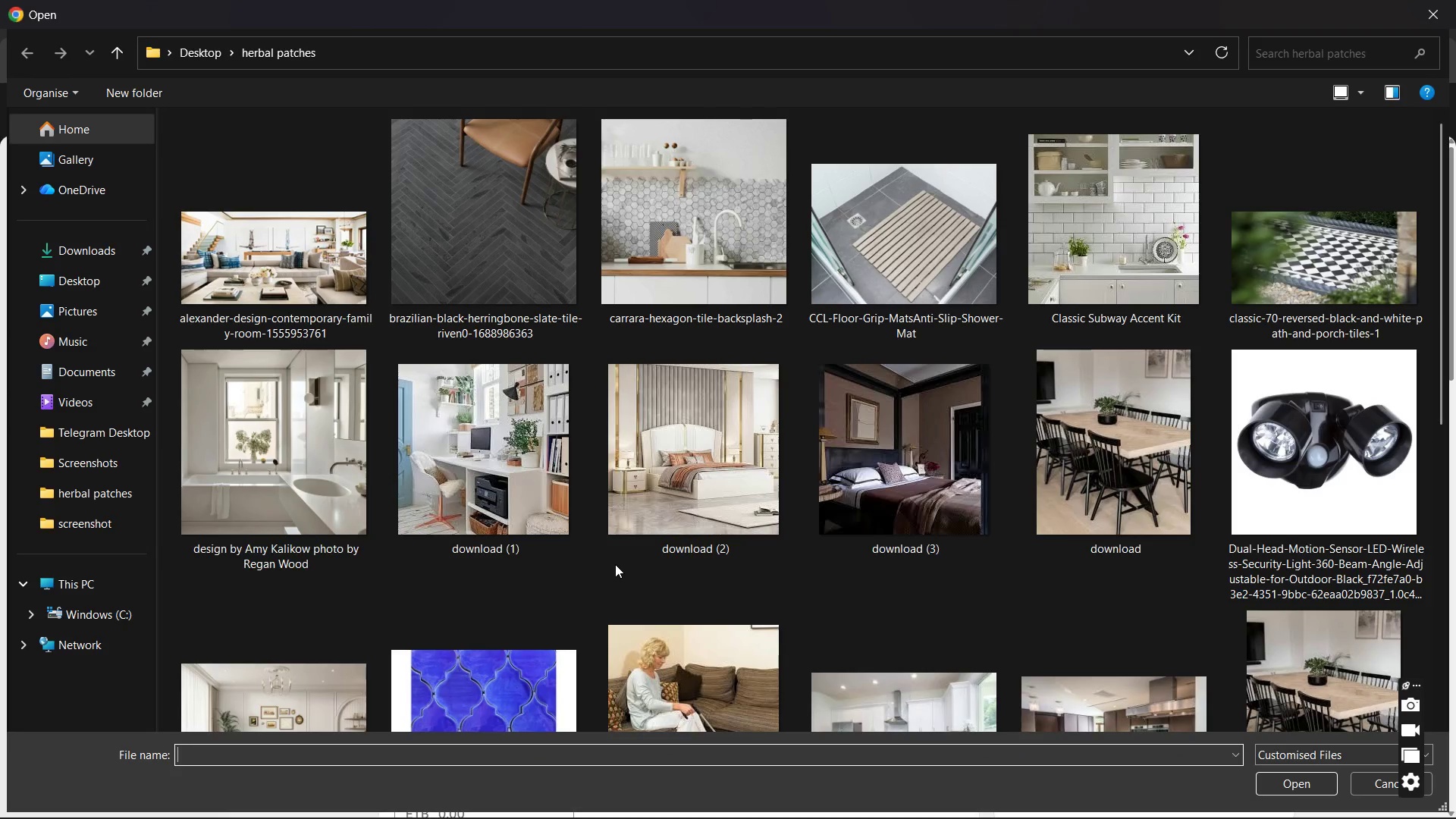 
scroll: coordinate [615, 564], scroll_direction: down, amount: 6.0
 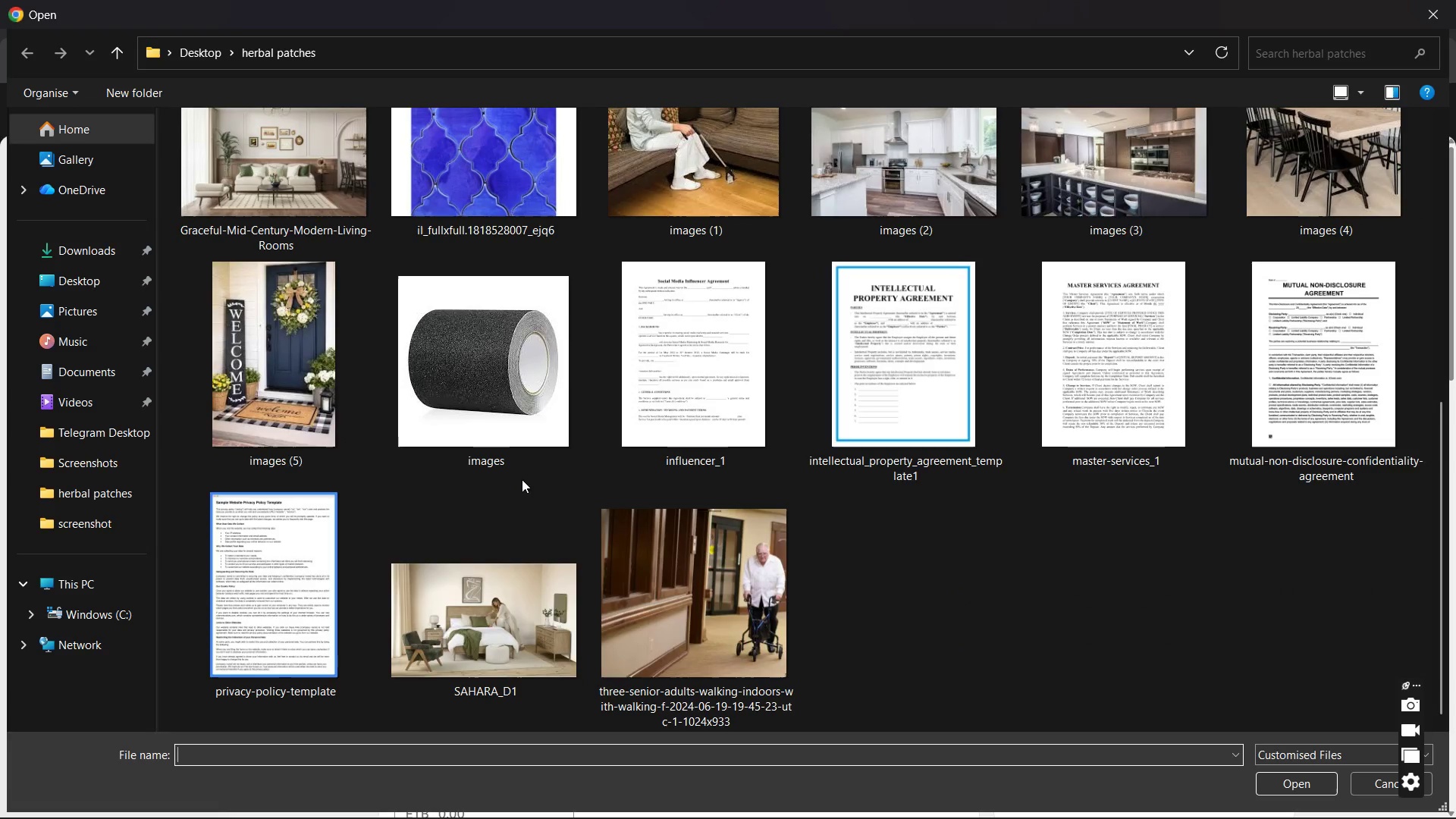 
left_click([311, 425])
 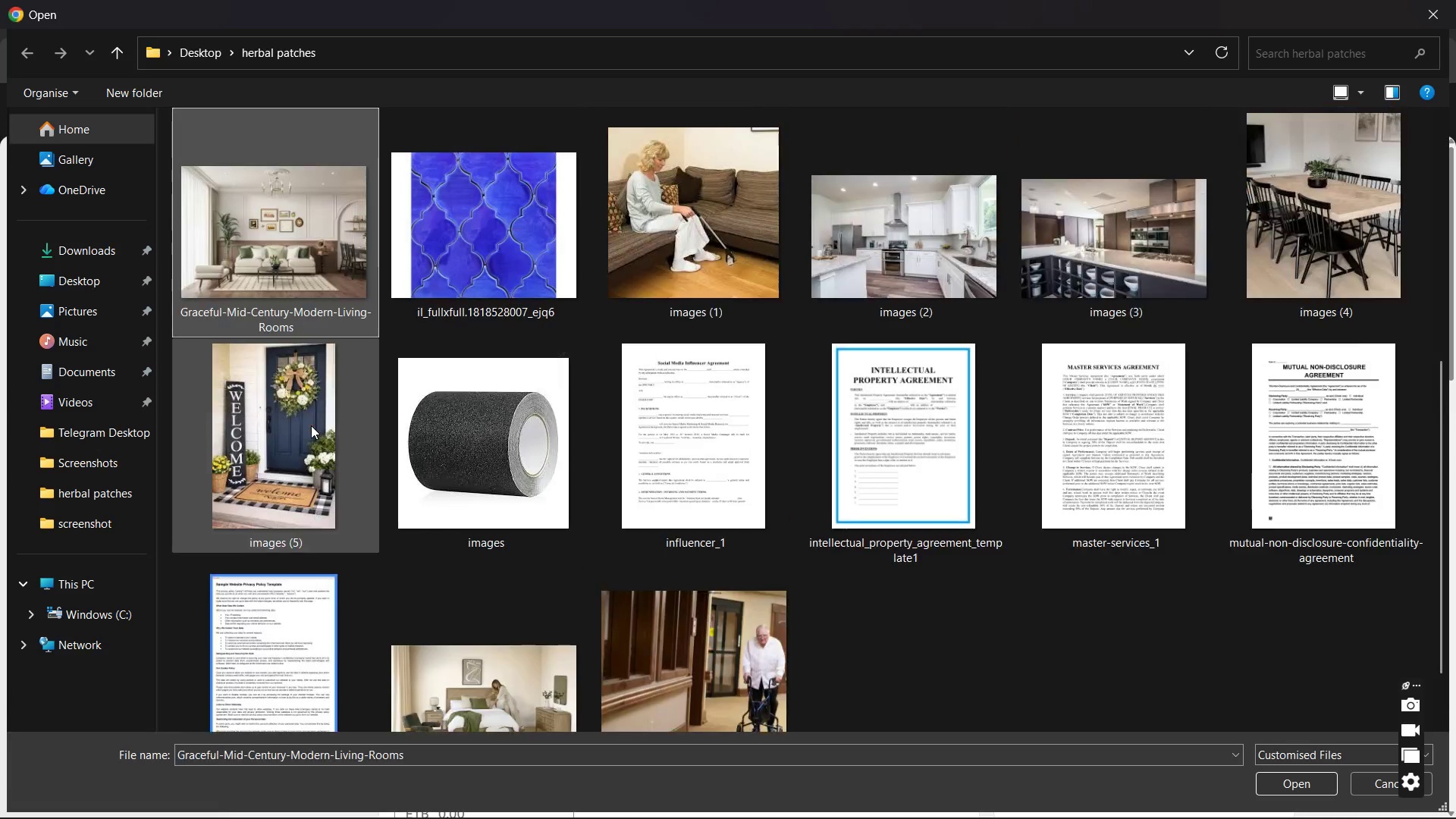 
key(ArrowUp)
 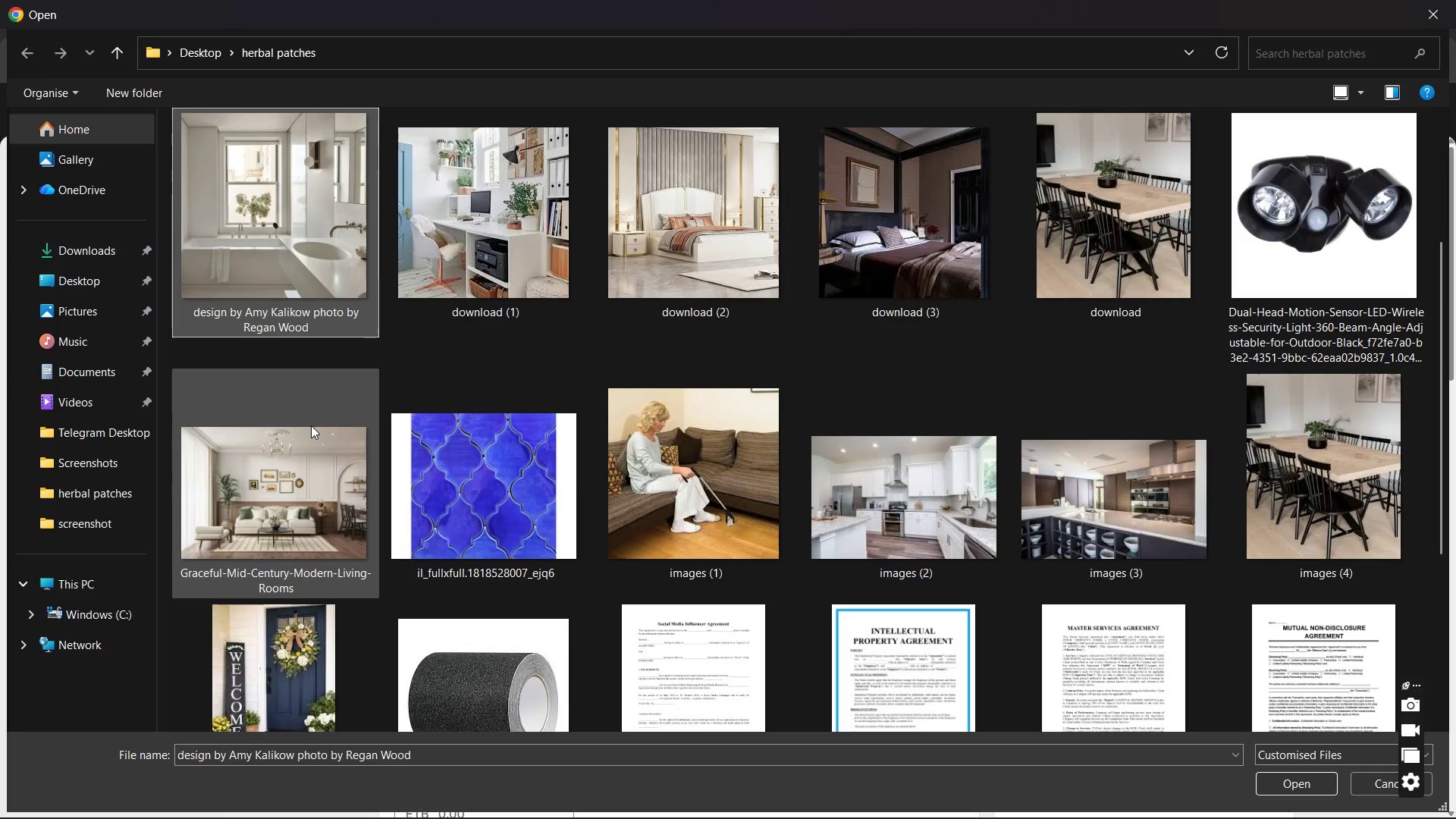 
key(ArrowUp)
 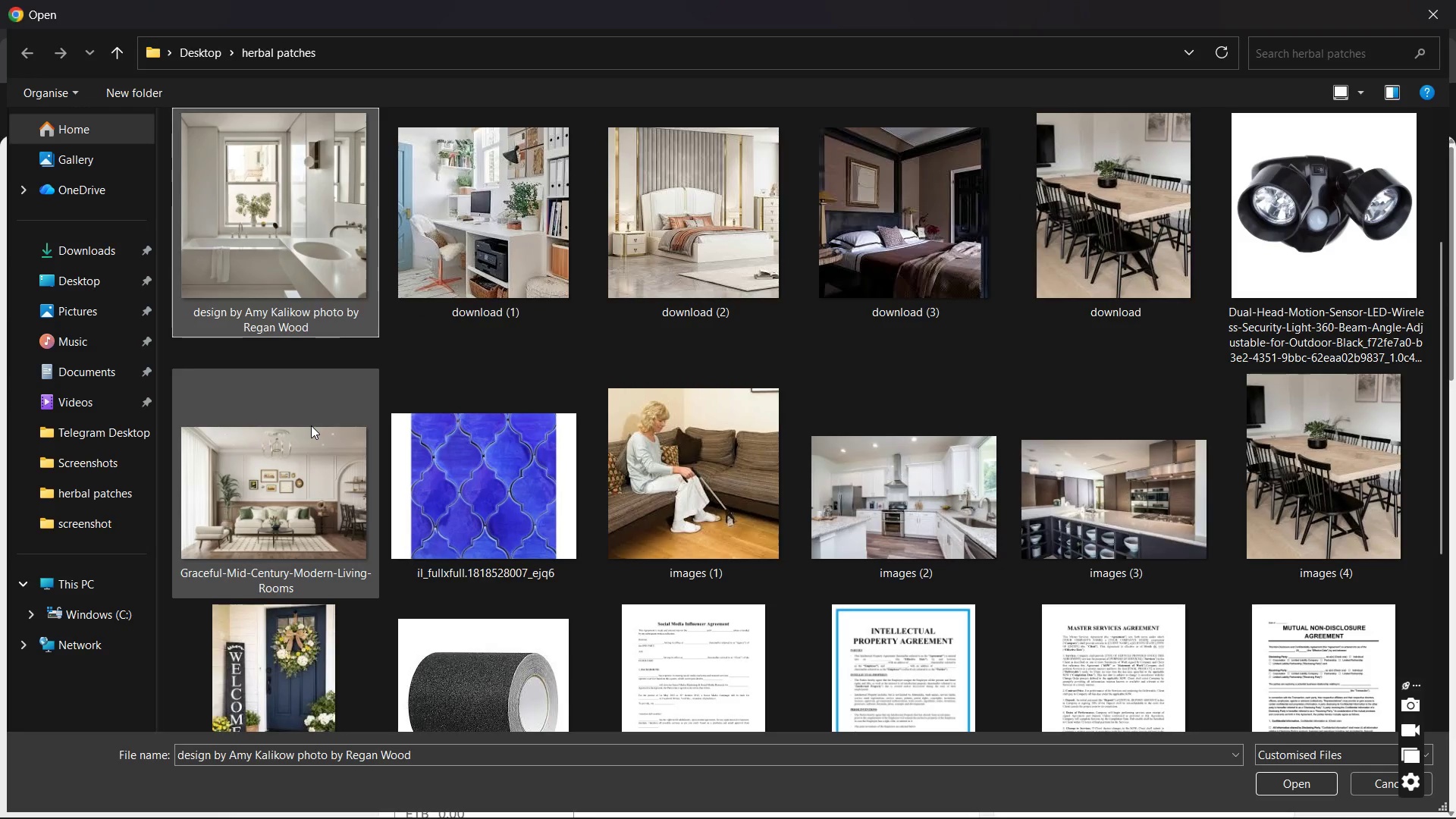 
key(ArrowRight)
 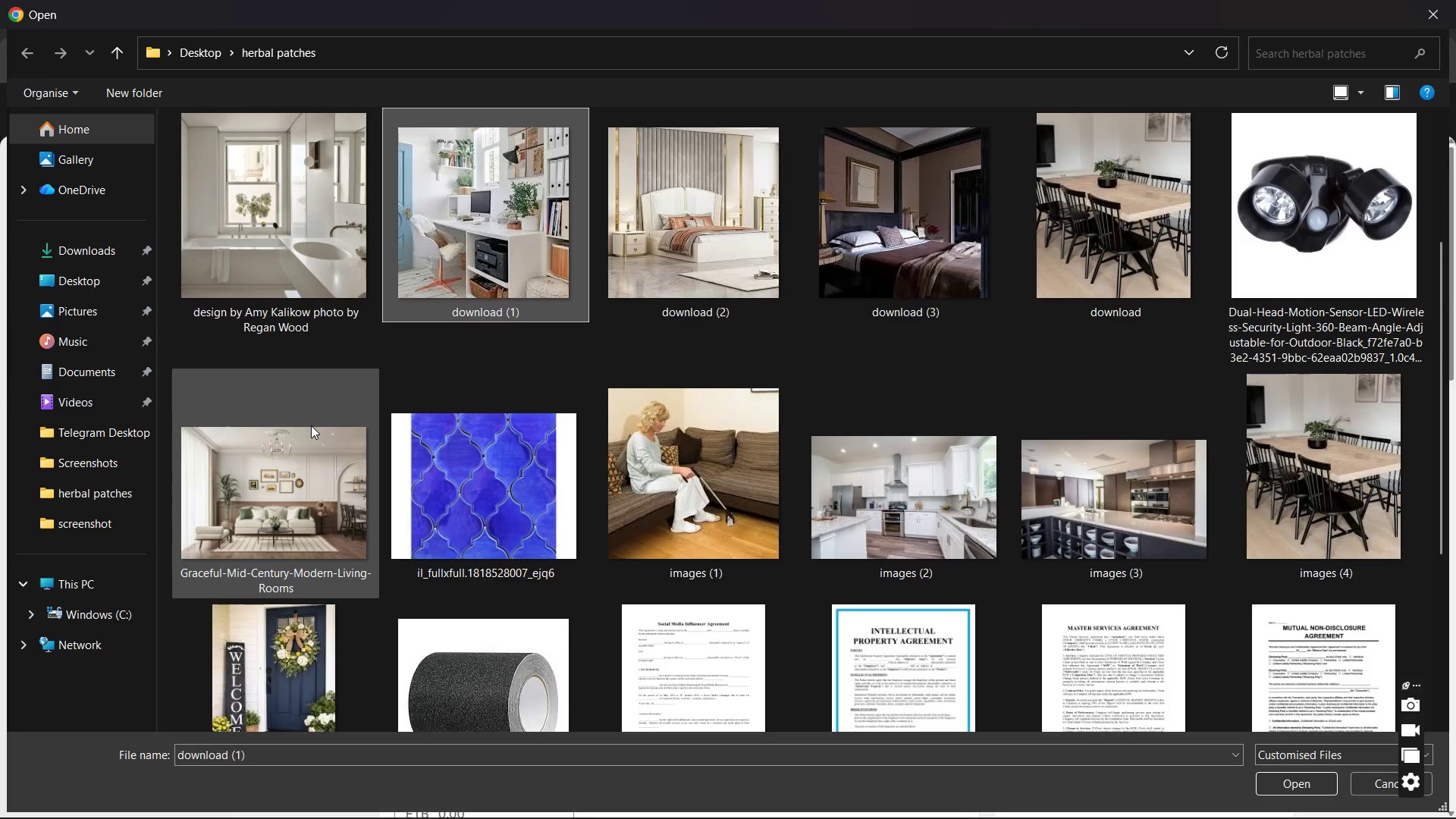 
key(ArrowRight)
 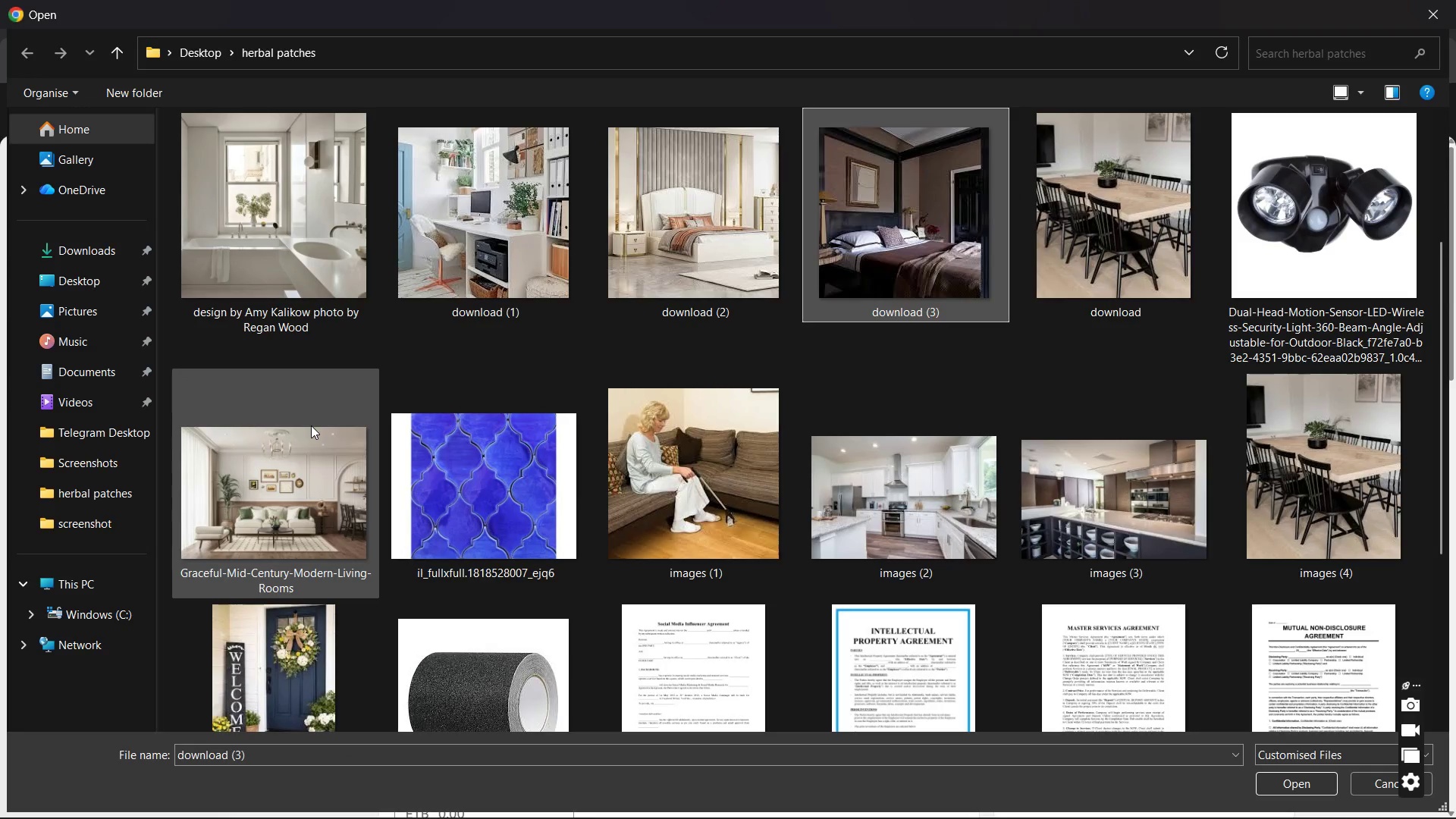 
key(ArrowRight)
 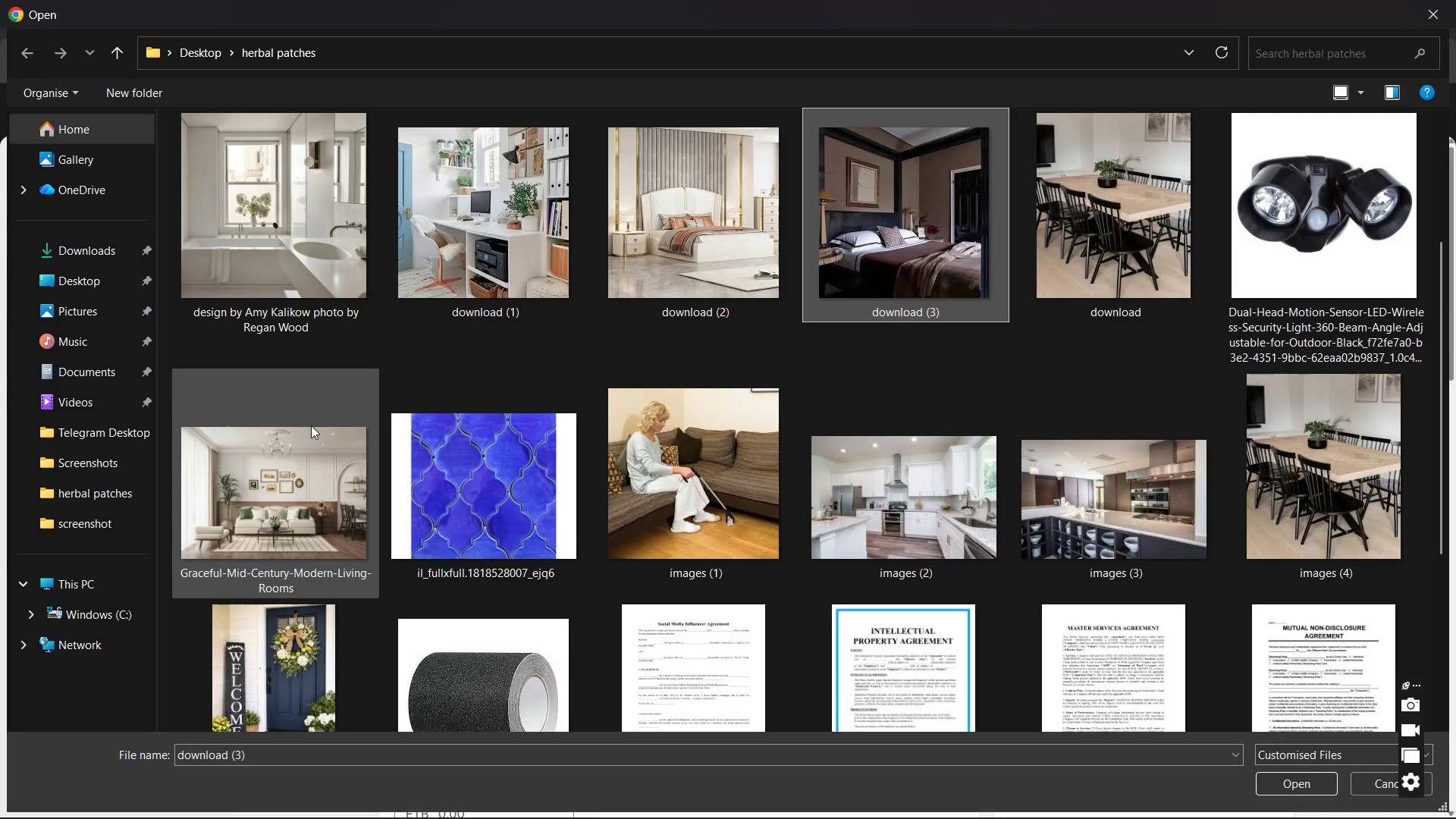 
key(ArrowUp)
 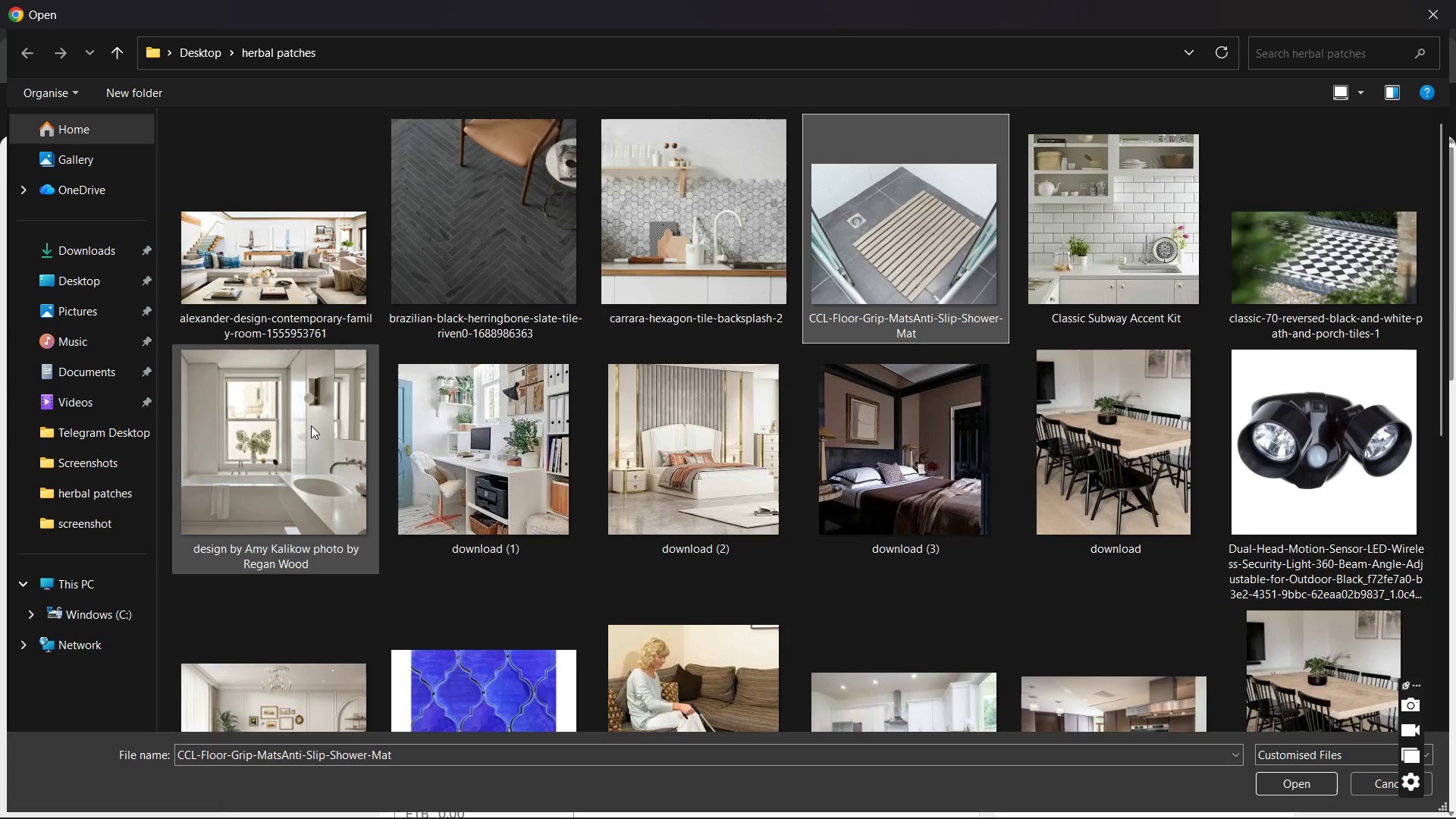 
key(ArrowUp)
 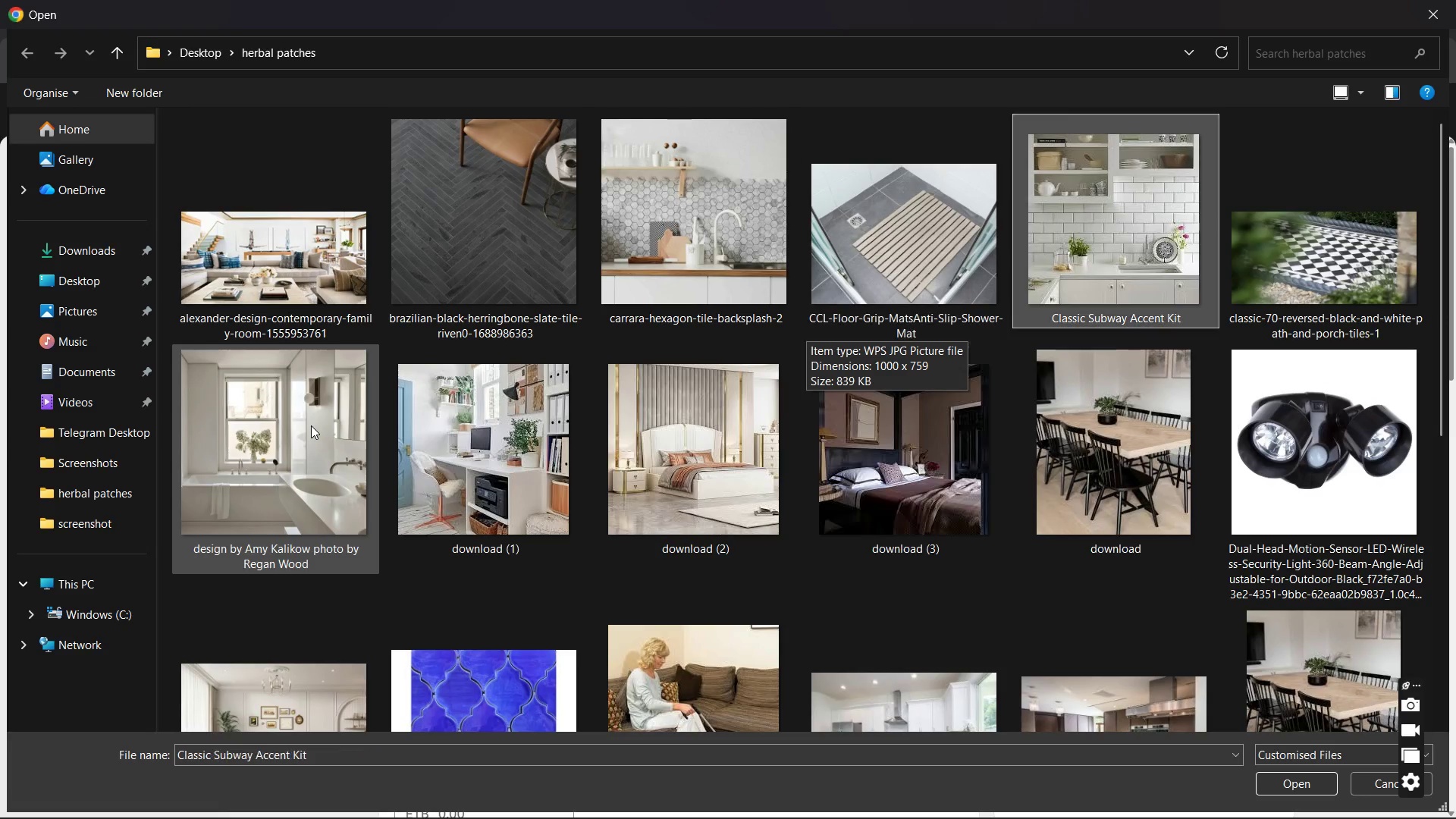 
key(ArrowRight)
 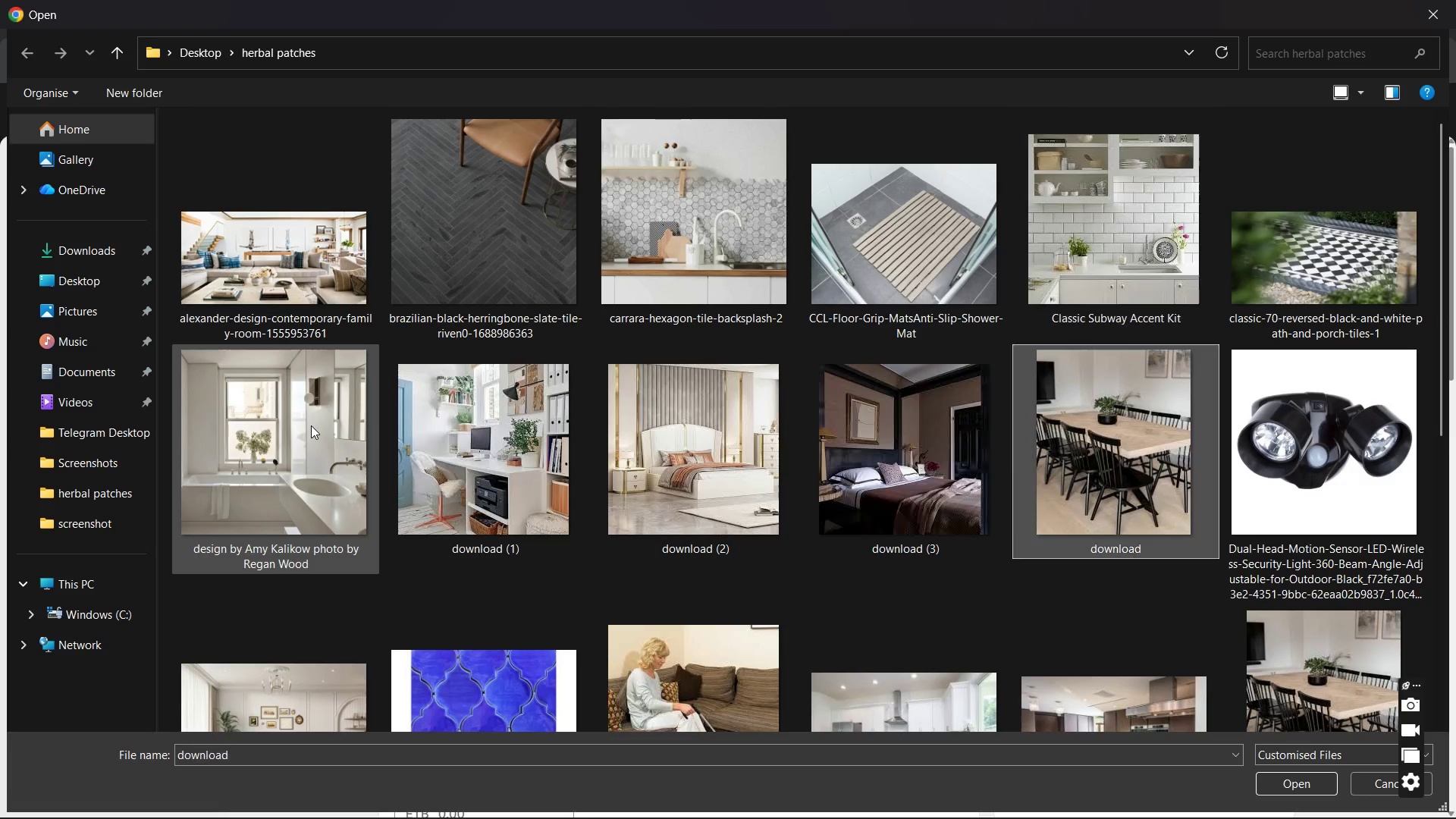 
key(ArrowDown)
 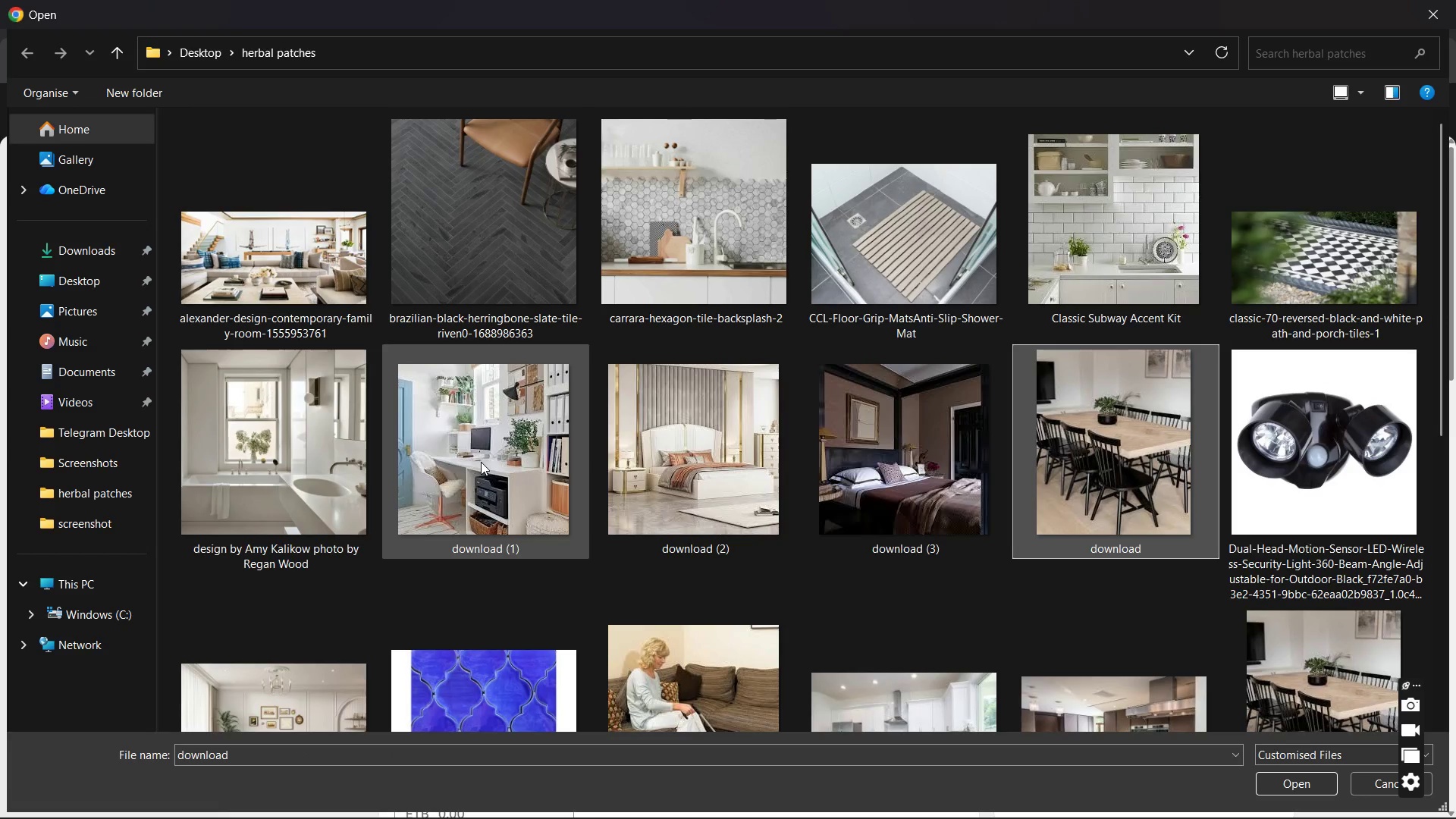 
left_click([953, 446])
 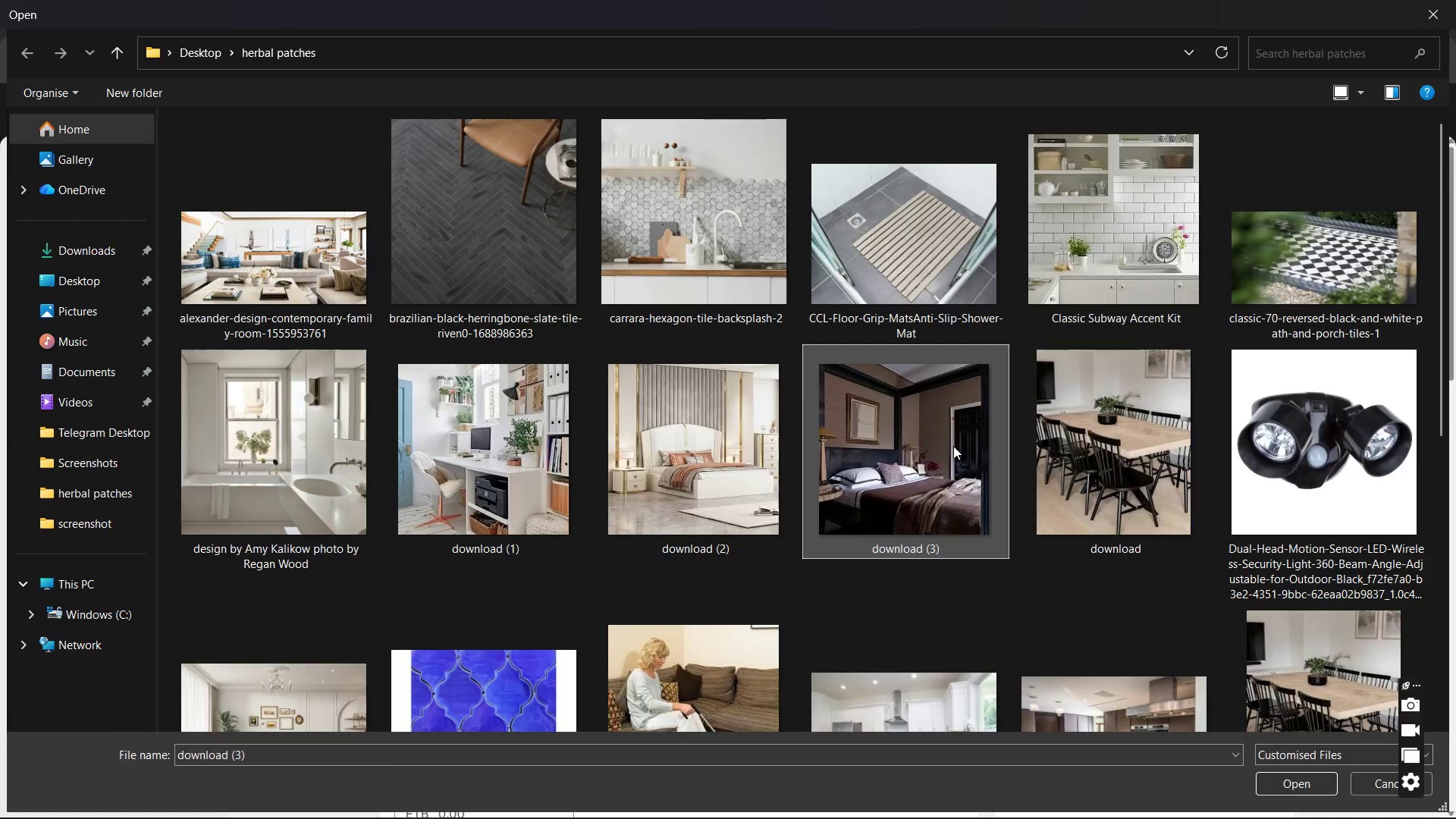 
double_click([953, 446])
 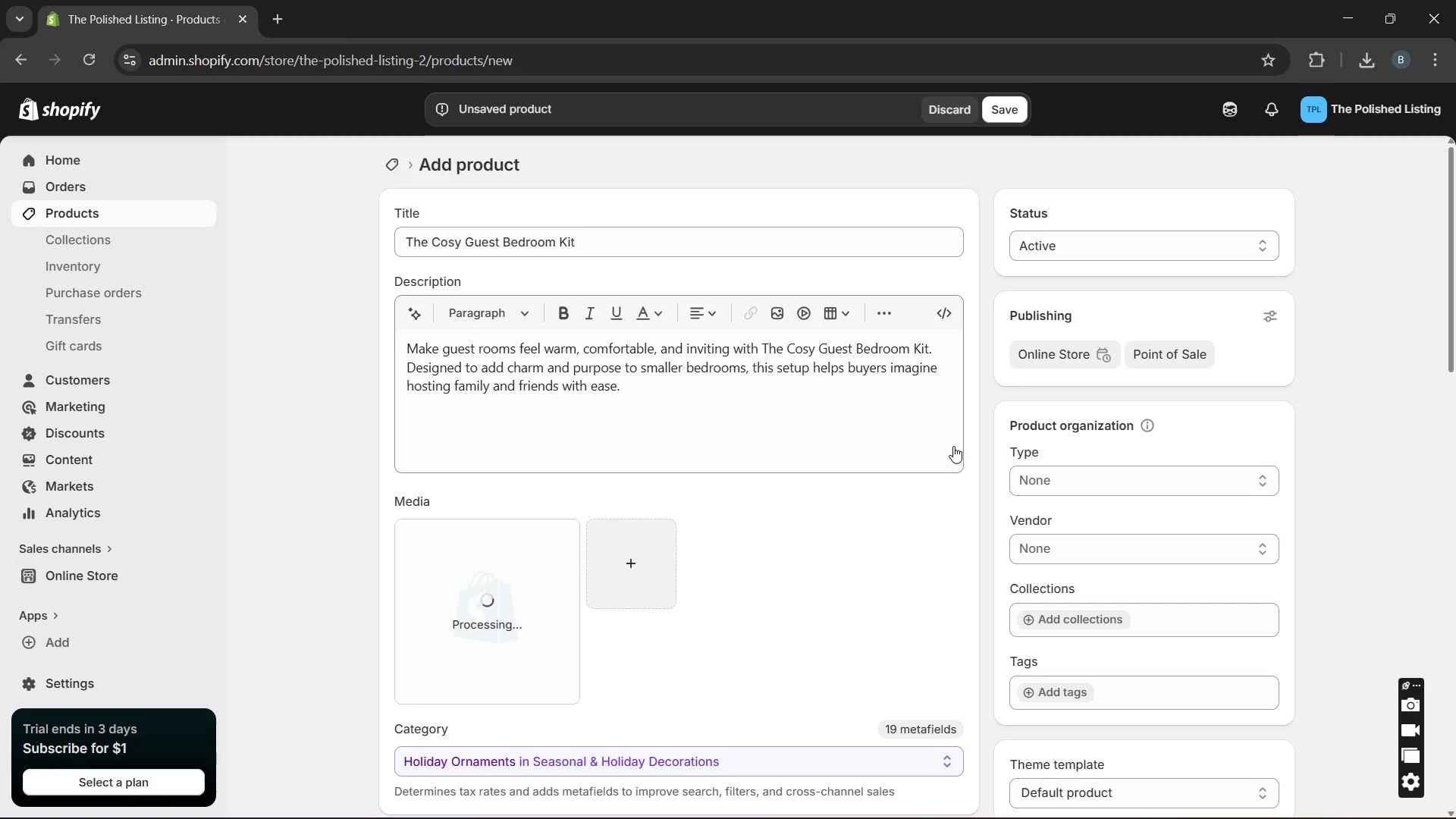 
wait(9.86)
 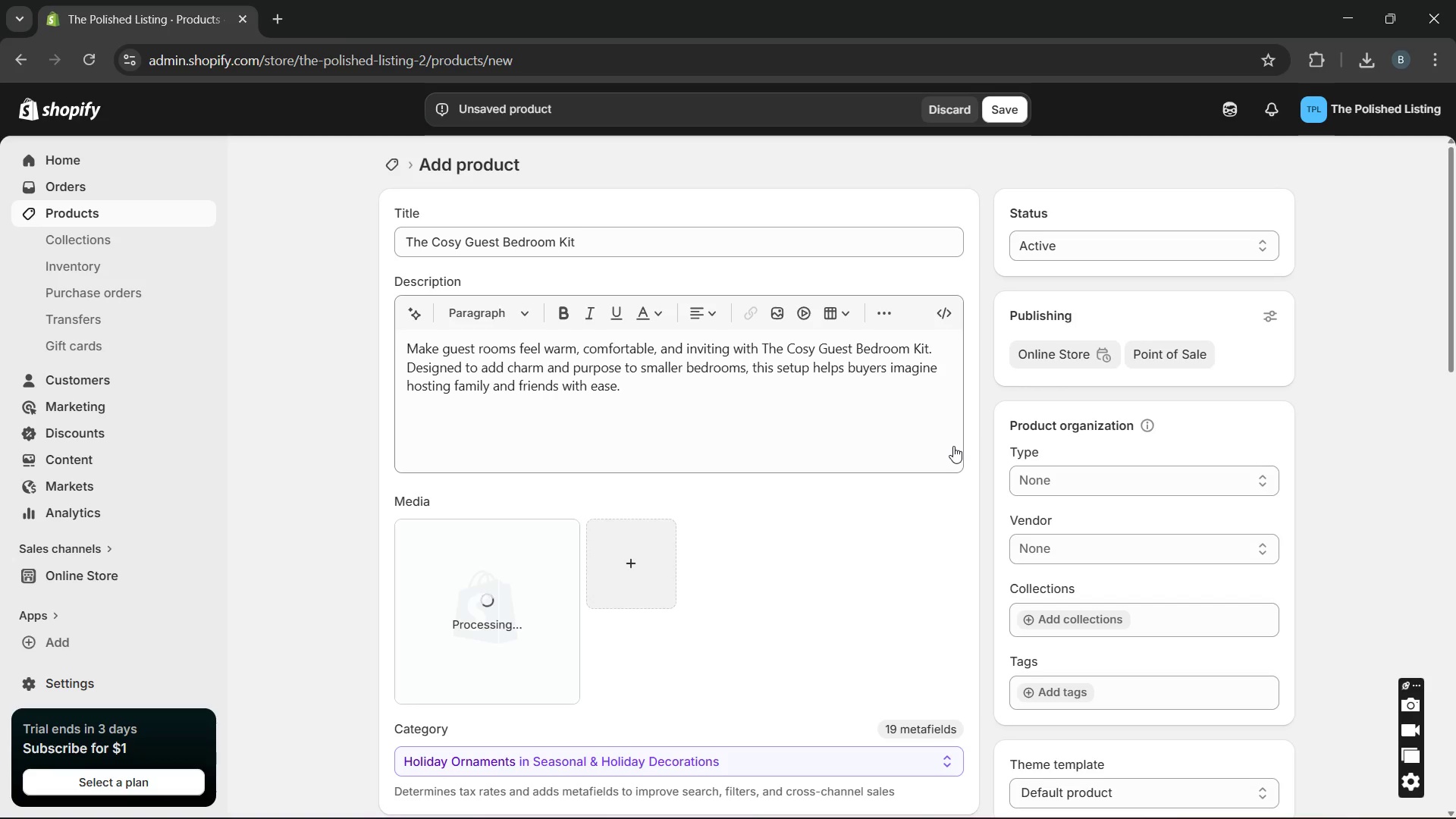 
left_click([509, 195])
 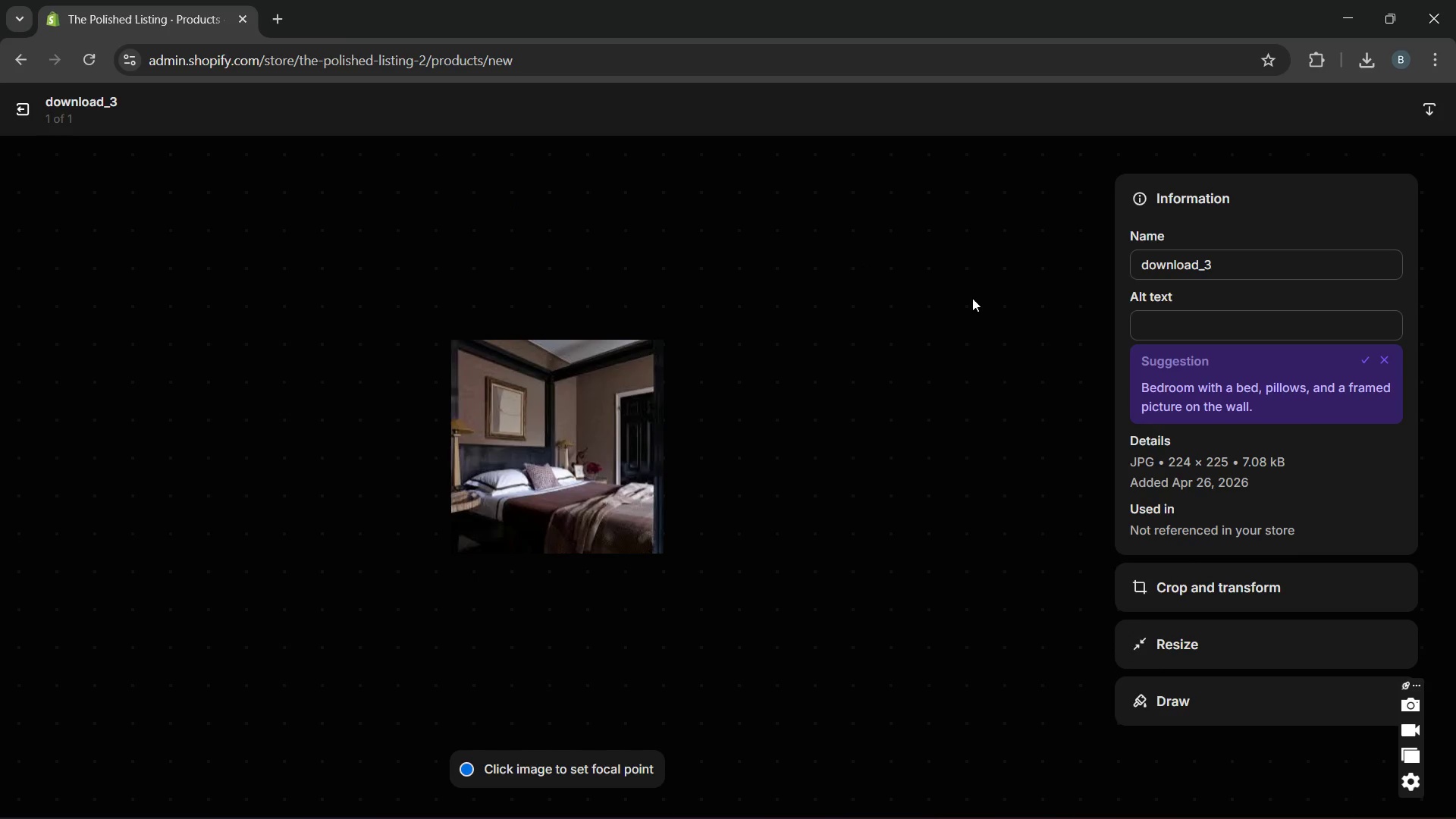 
left_click([1232, 421])
 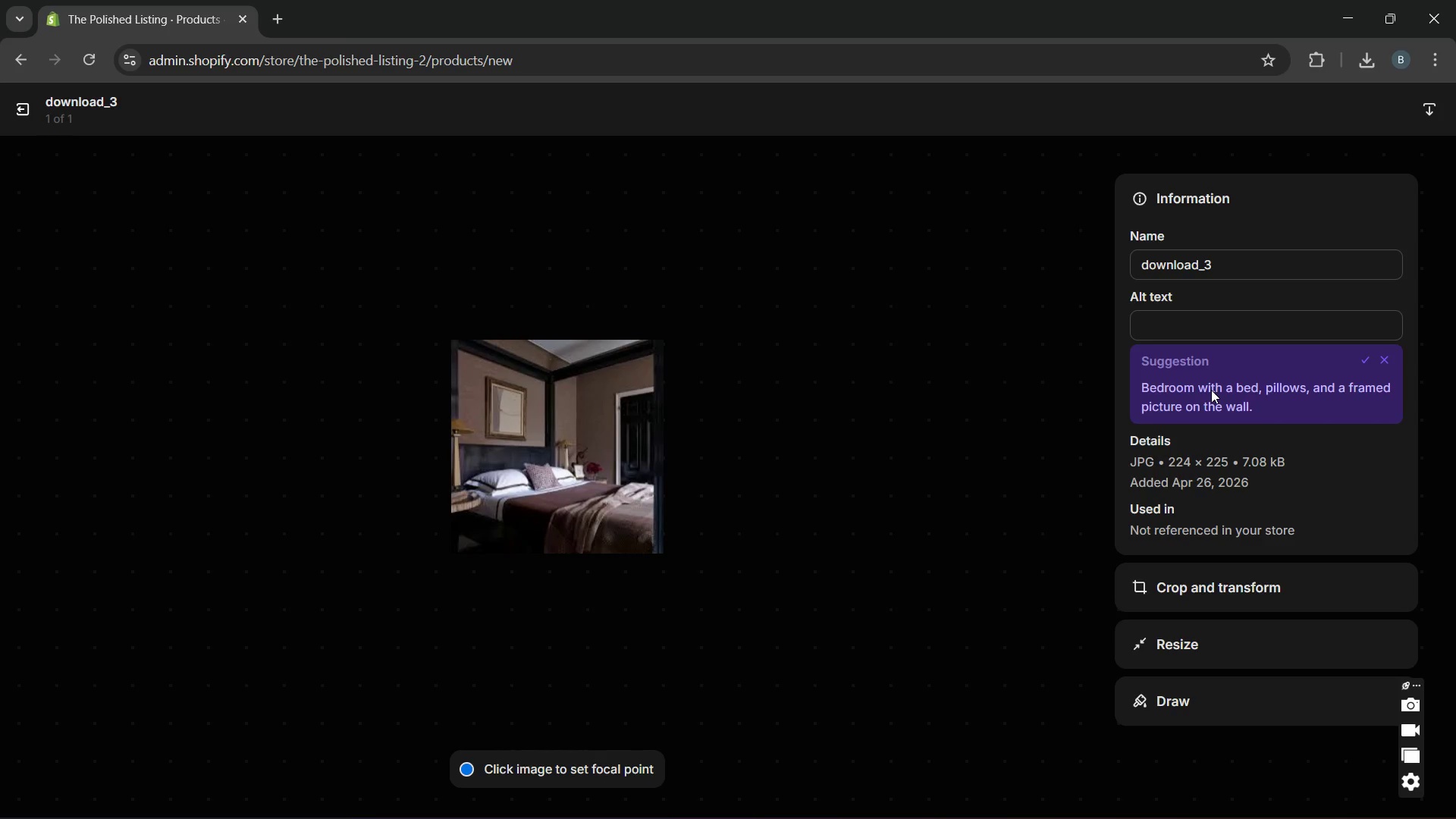 
left_click([1211, 390])
 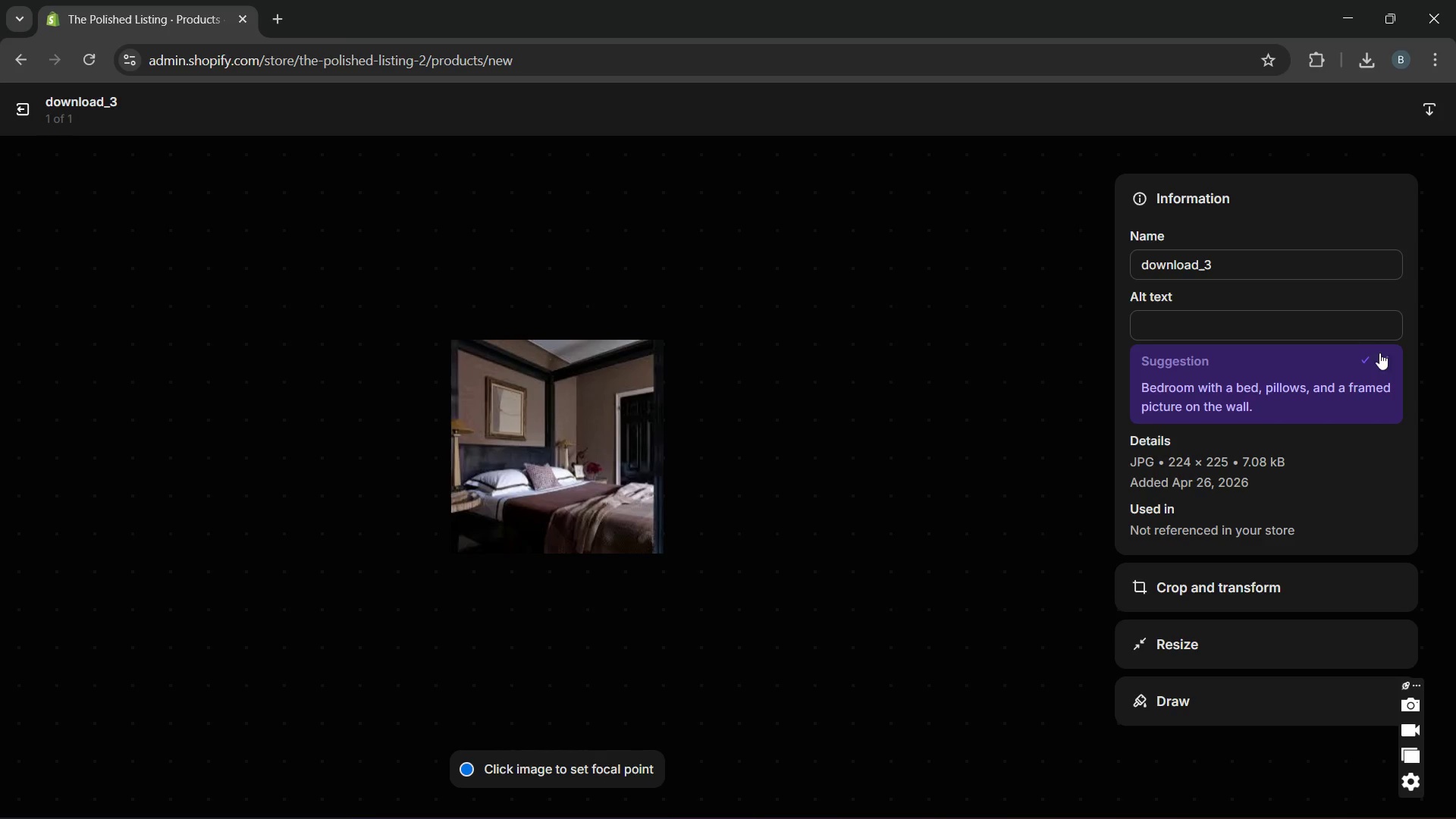 
left_click([1368, 358])
 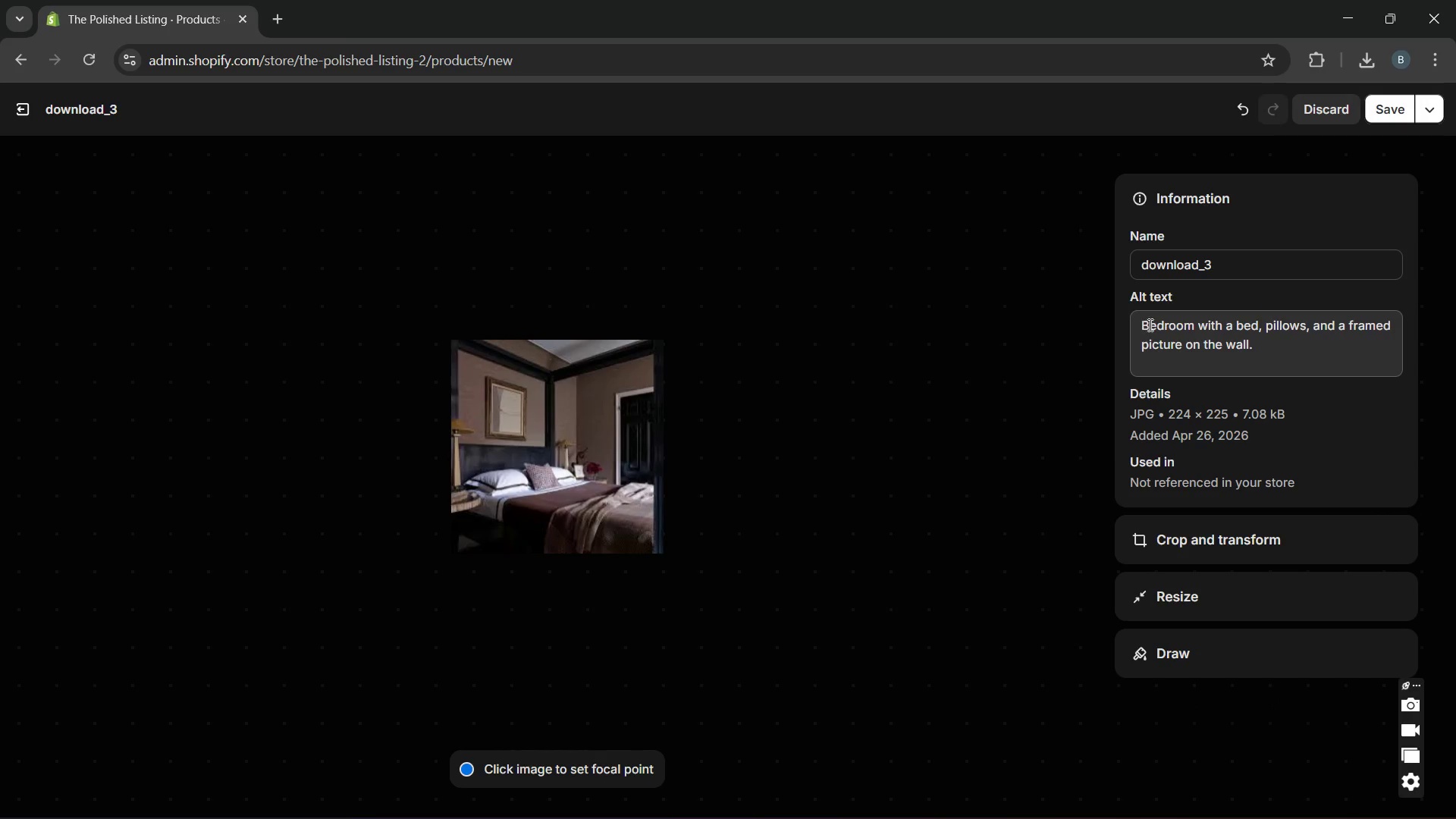 
left_click([1150, 325])
 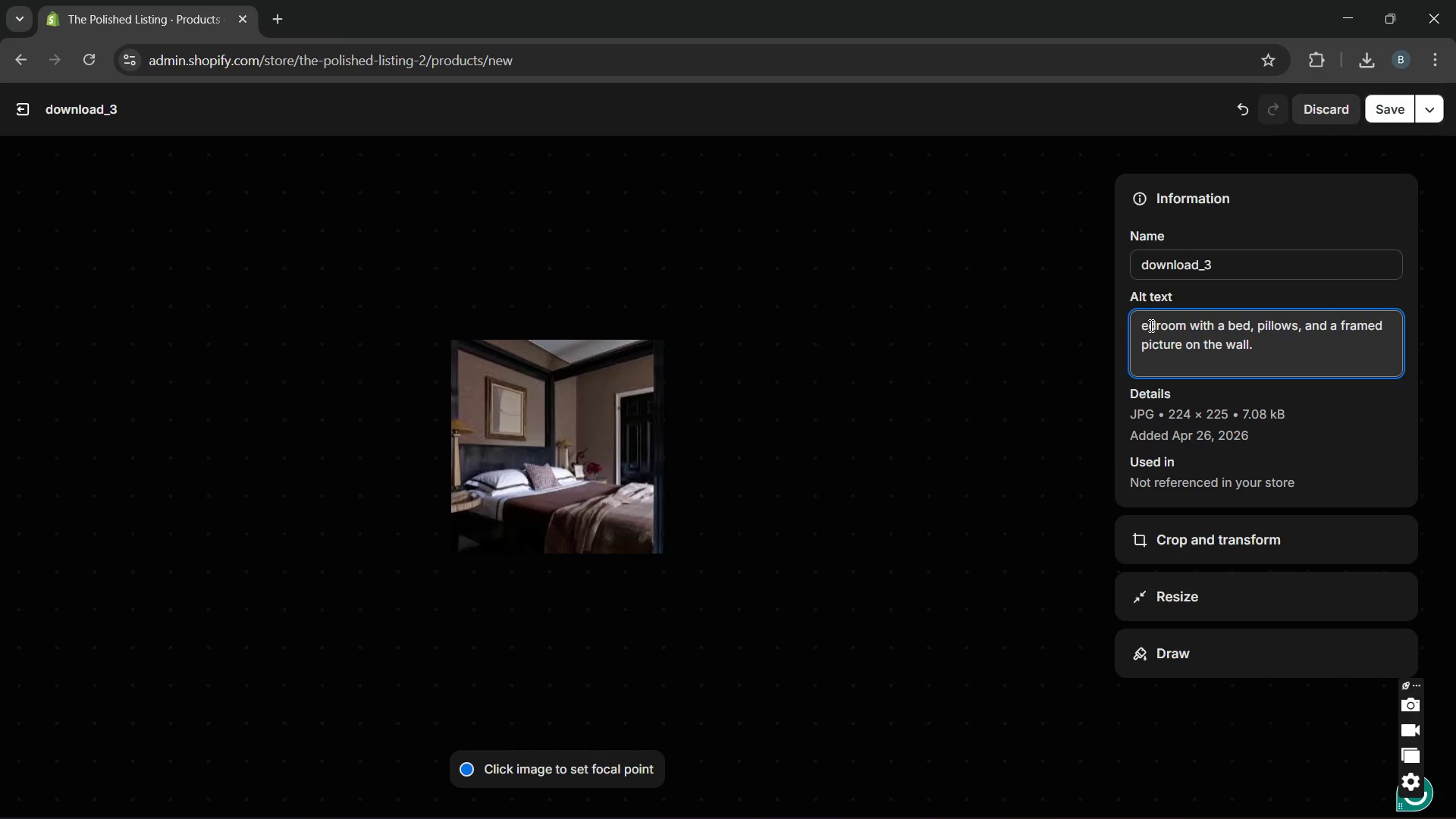 
key(Backspace)
type(cosy b)
 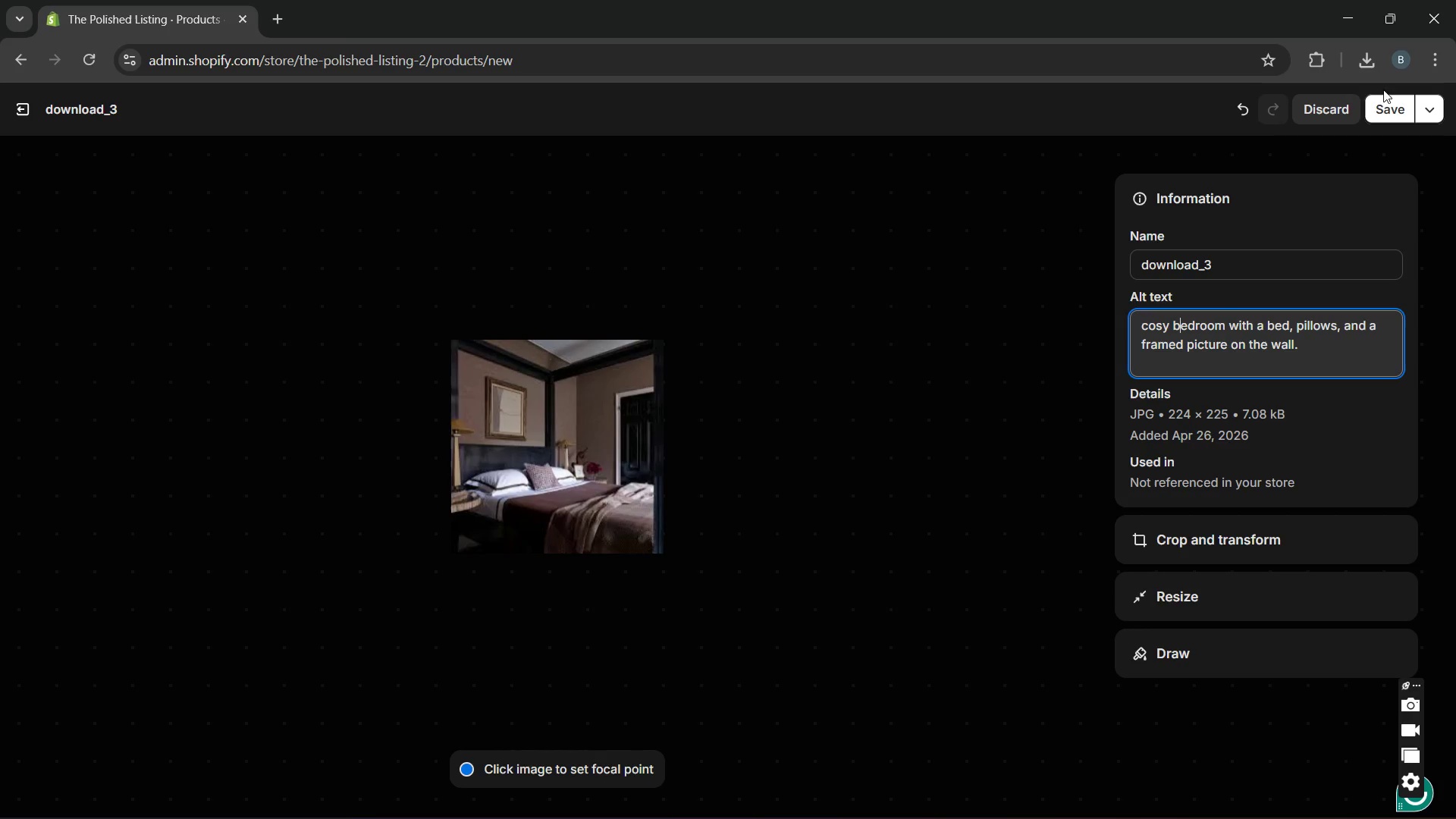 
left_click([1382, 102])
 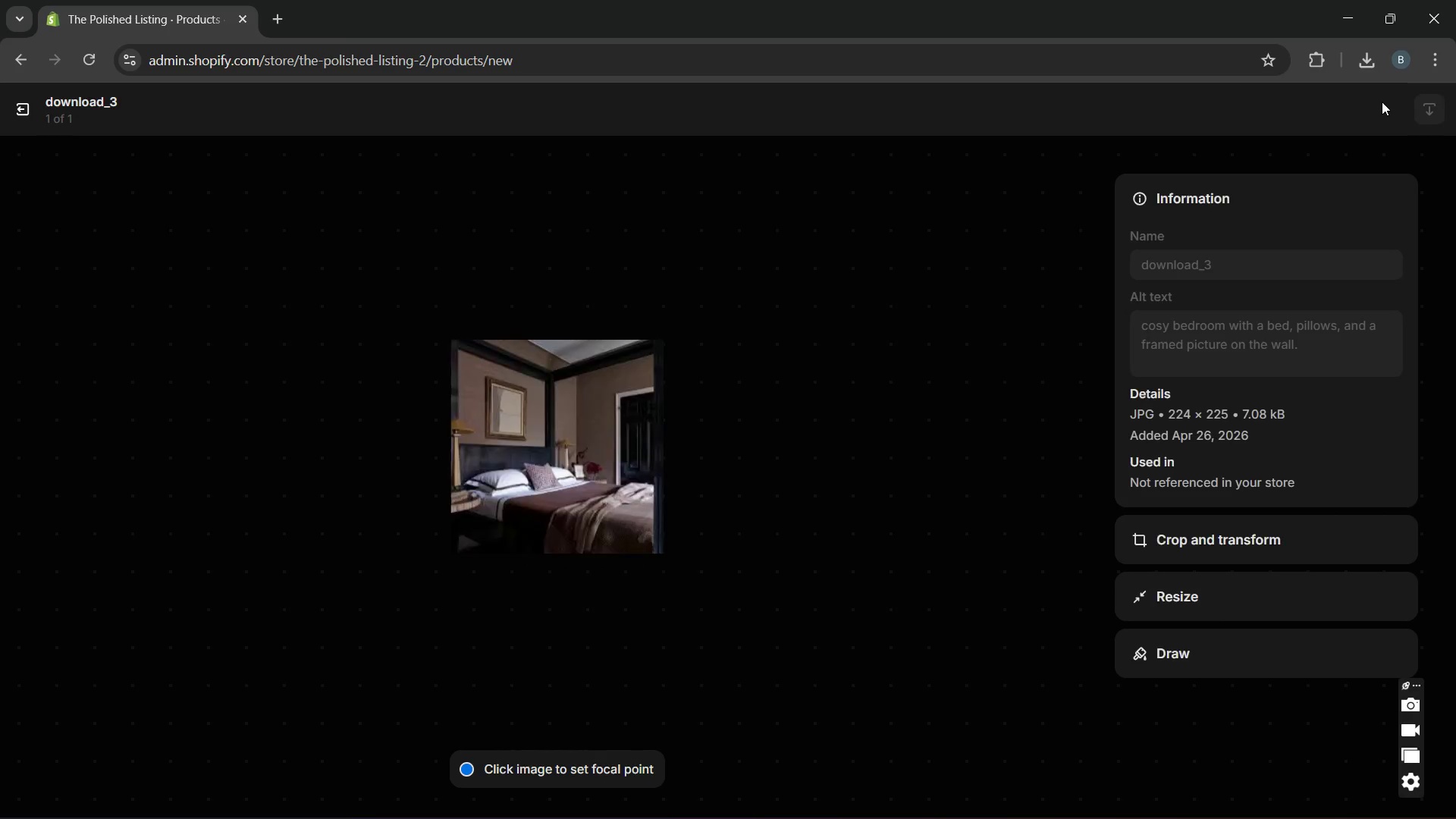 
wait(8.39)
 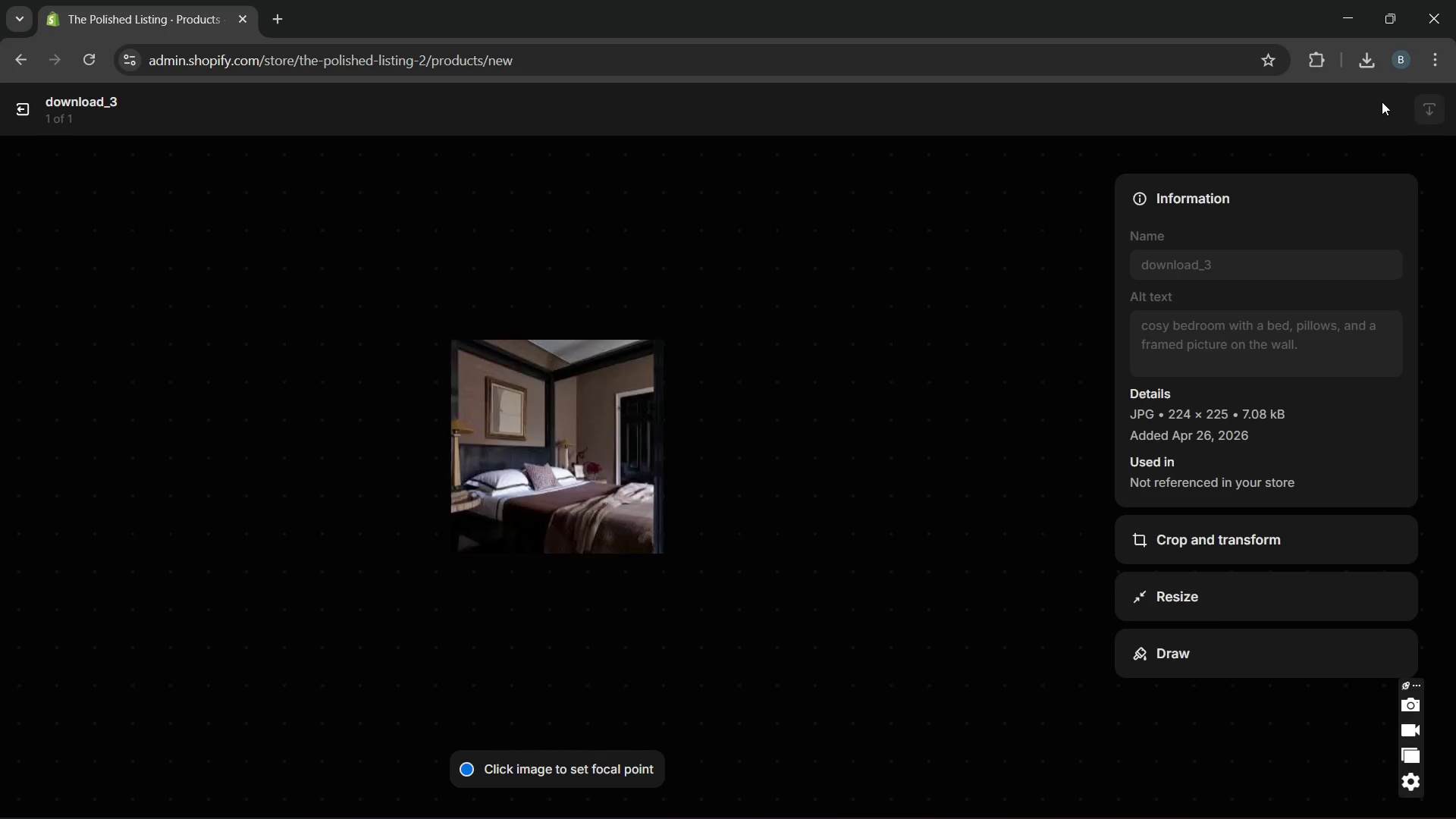 
left_click([19, 108])
 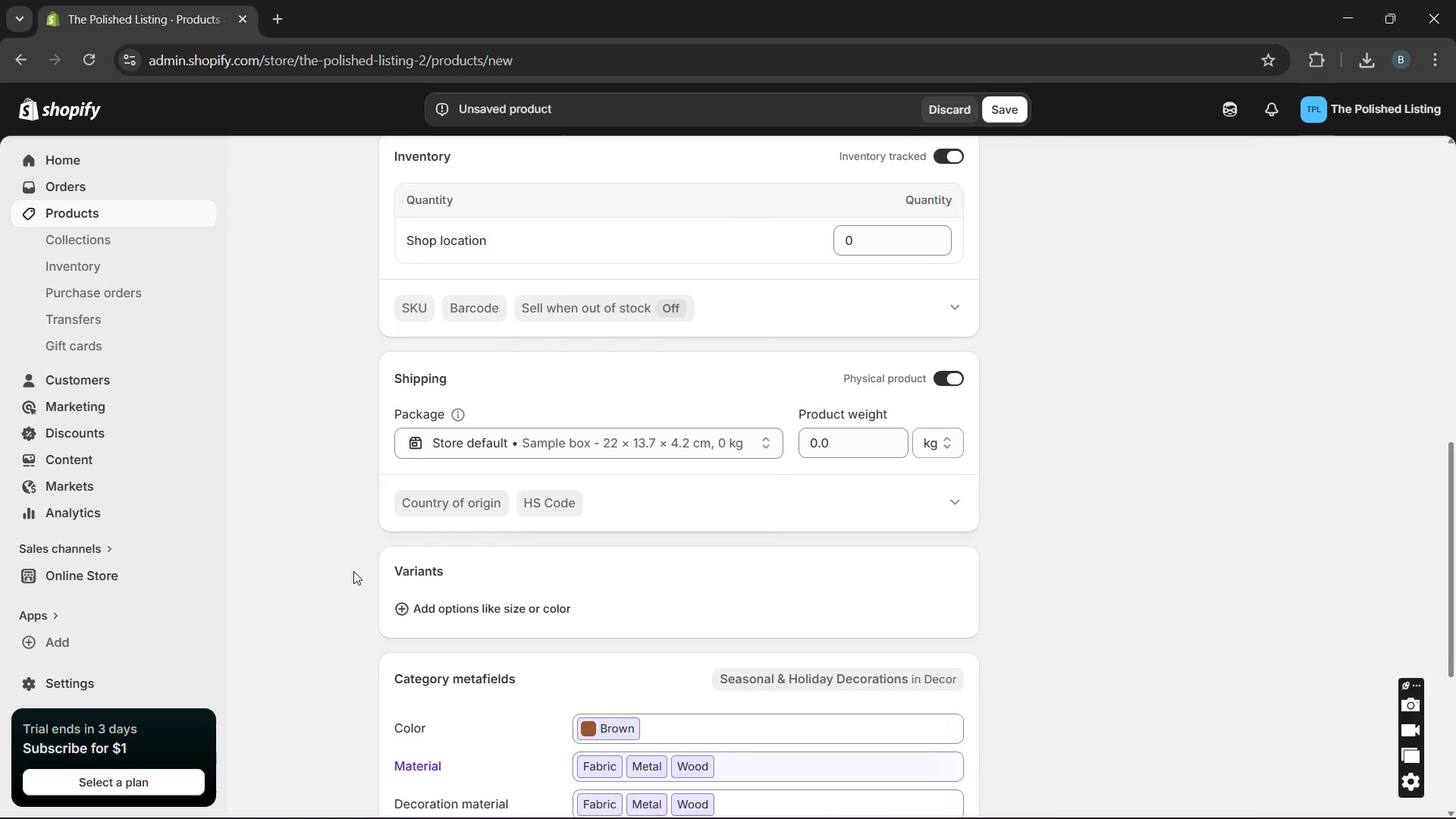 
left_click([487, 607])
 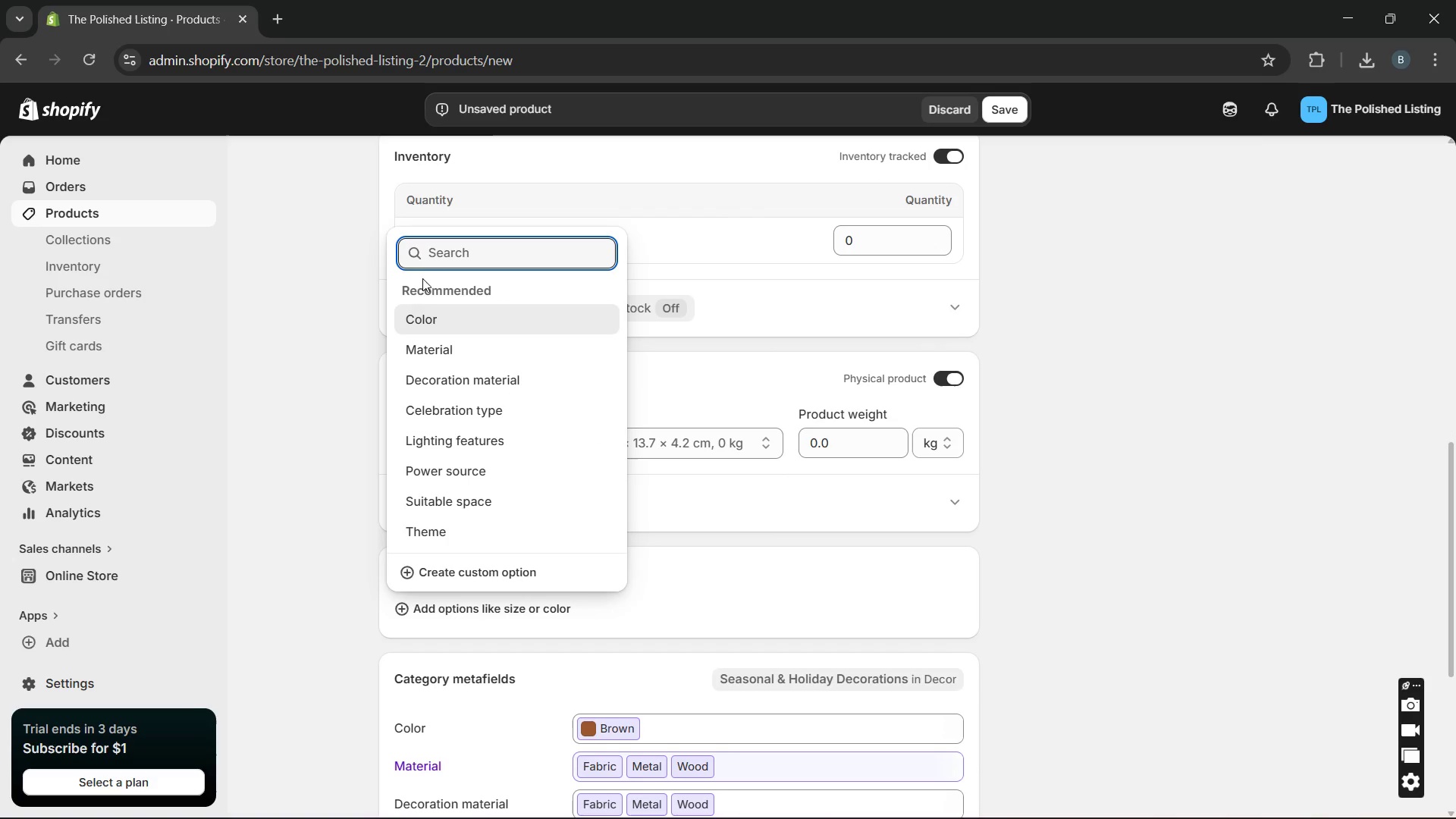 
wait(5.39)
 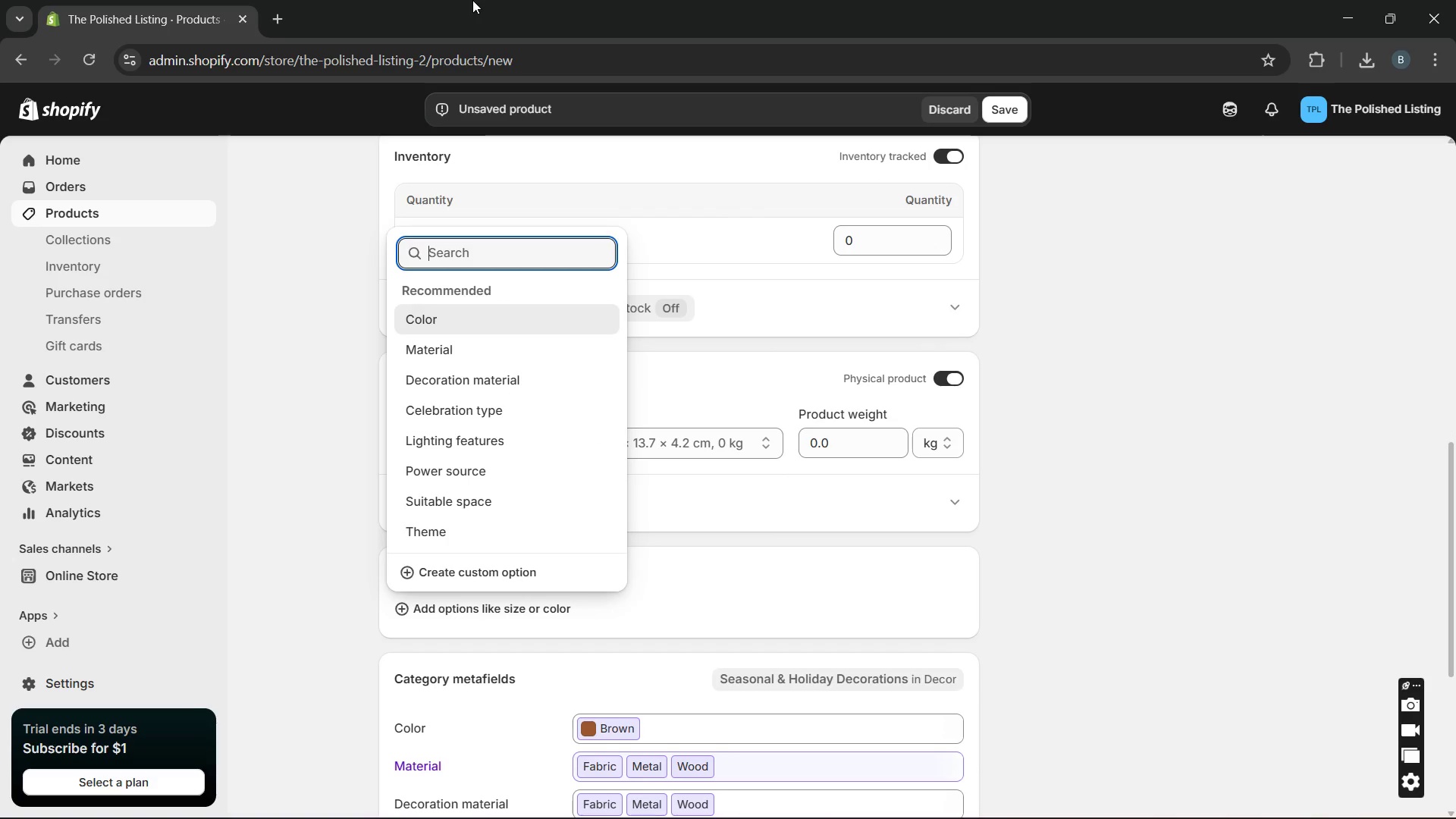 
type(S)
key(Backspace)
type(Rental Duration)
 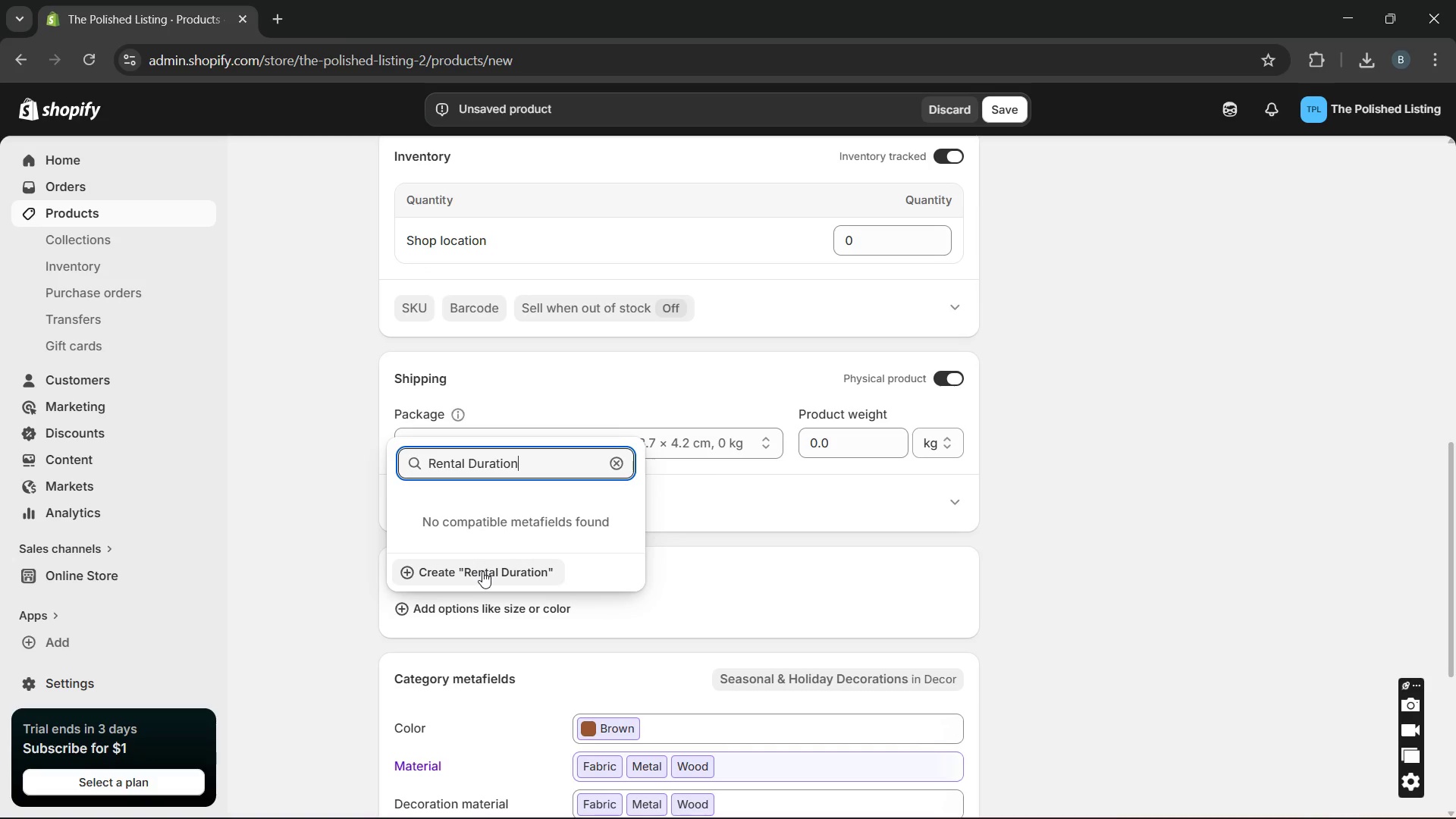 
left_click([482, 571])
 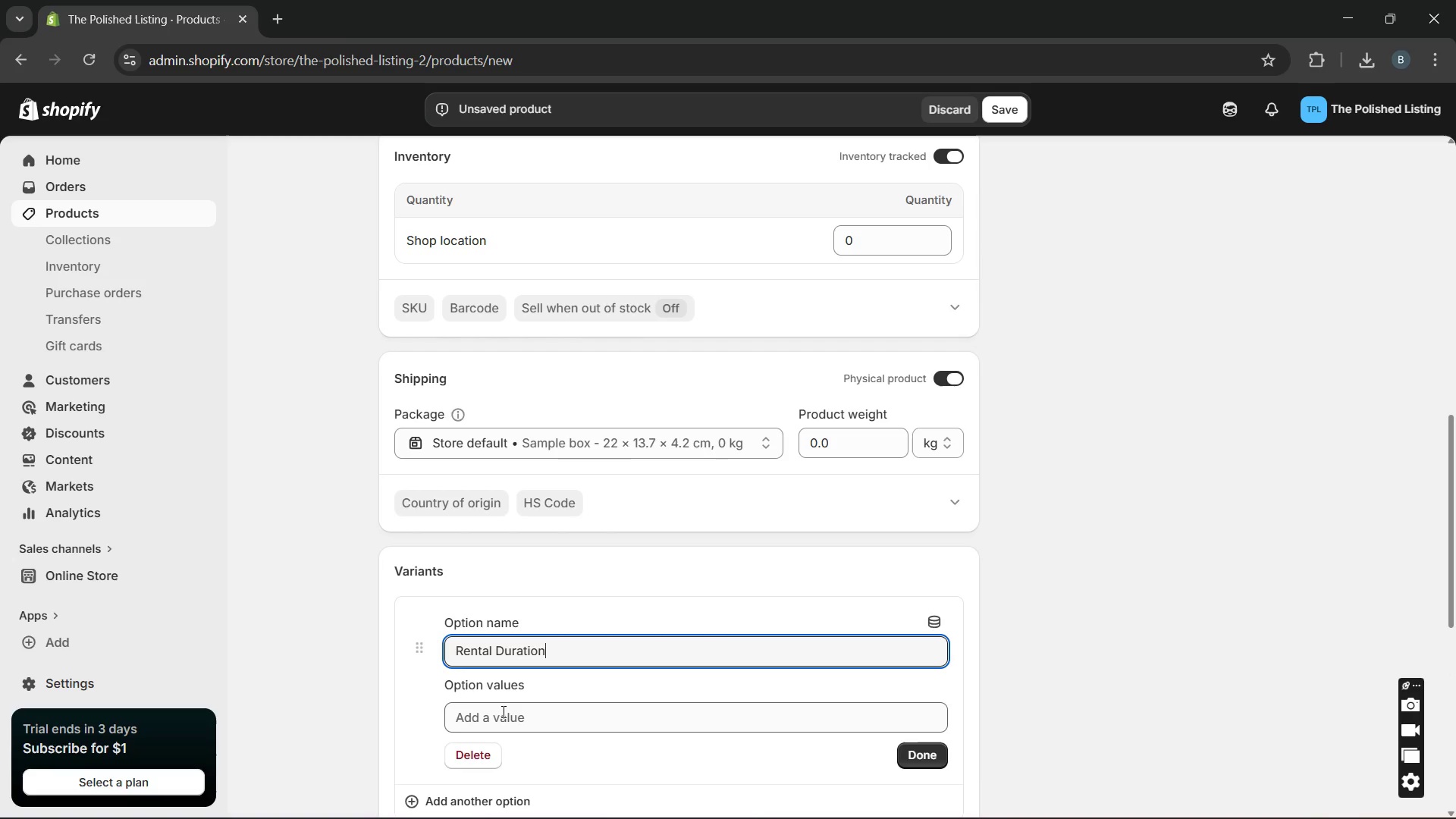 
left_click([502, 711])
 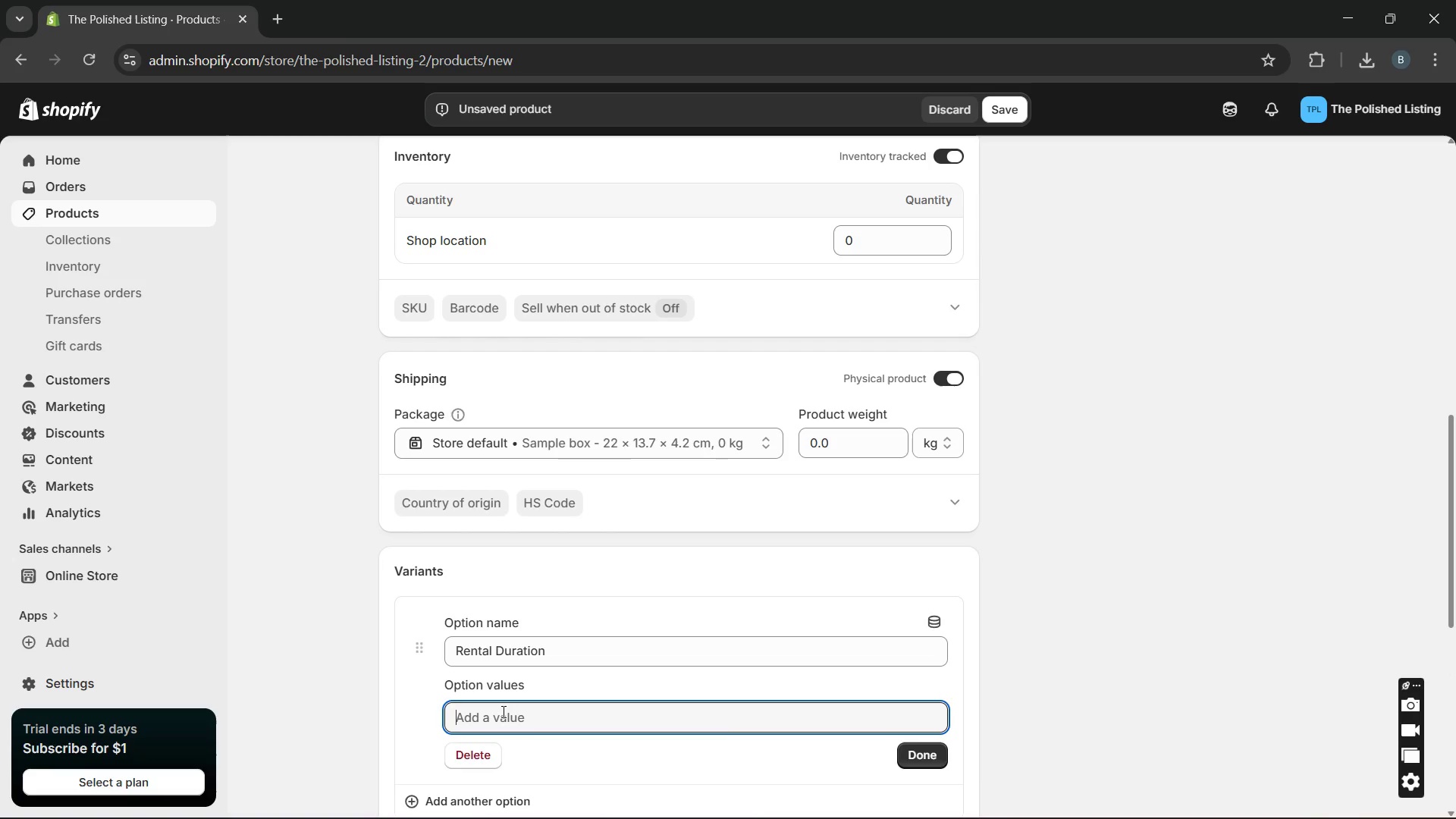 
type(48-hour shoot only)
 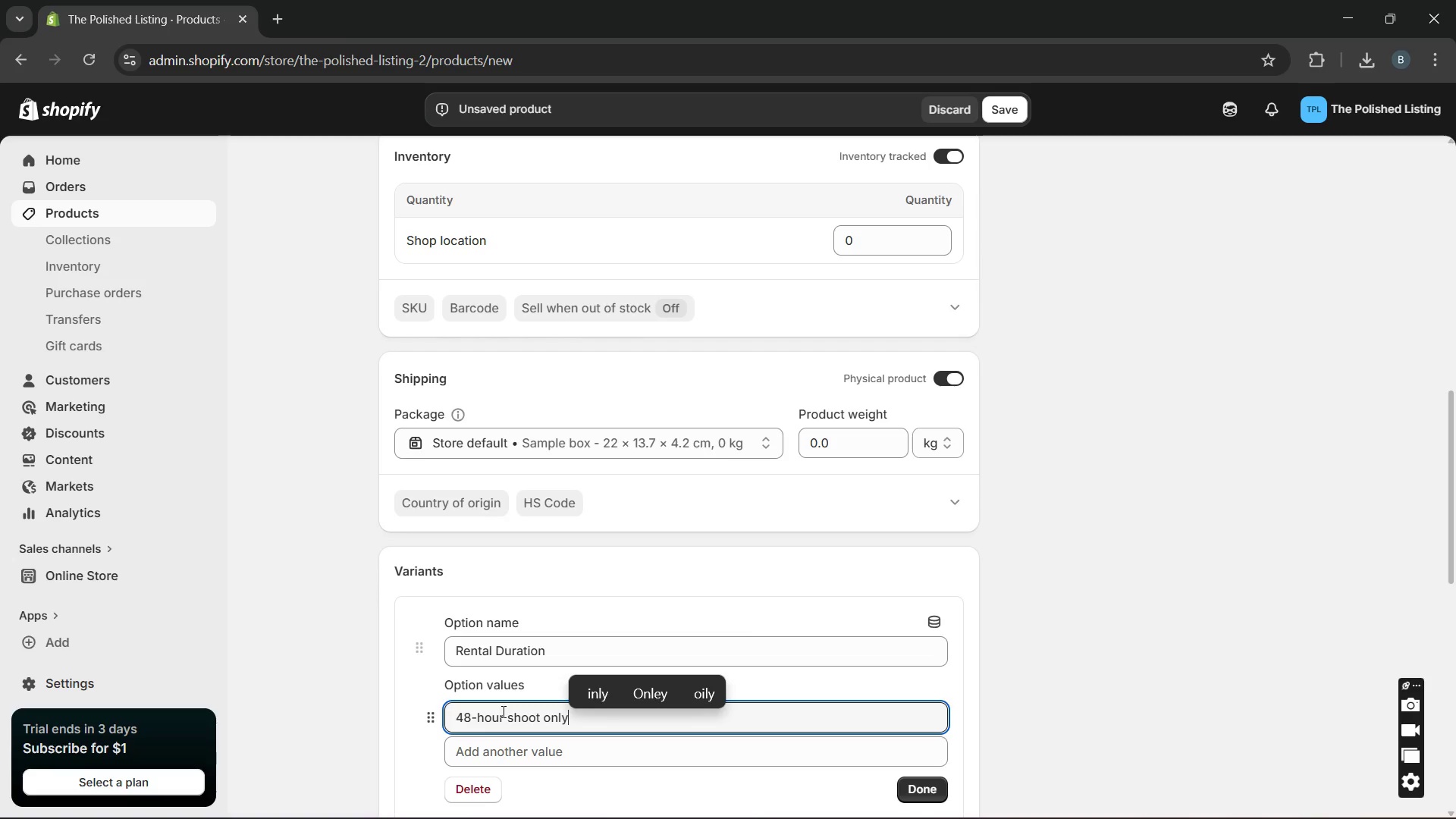 
key(Enter)
 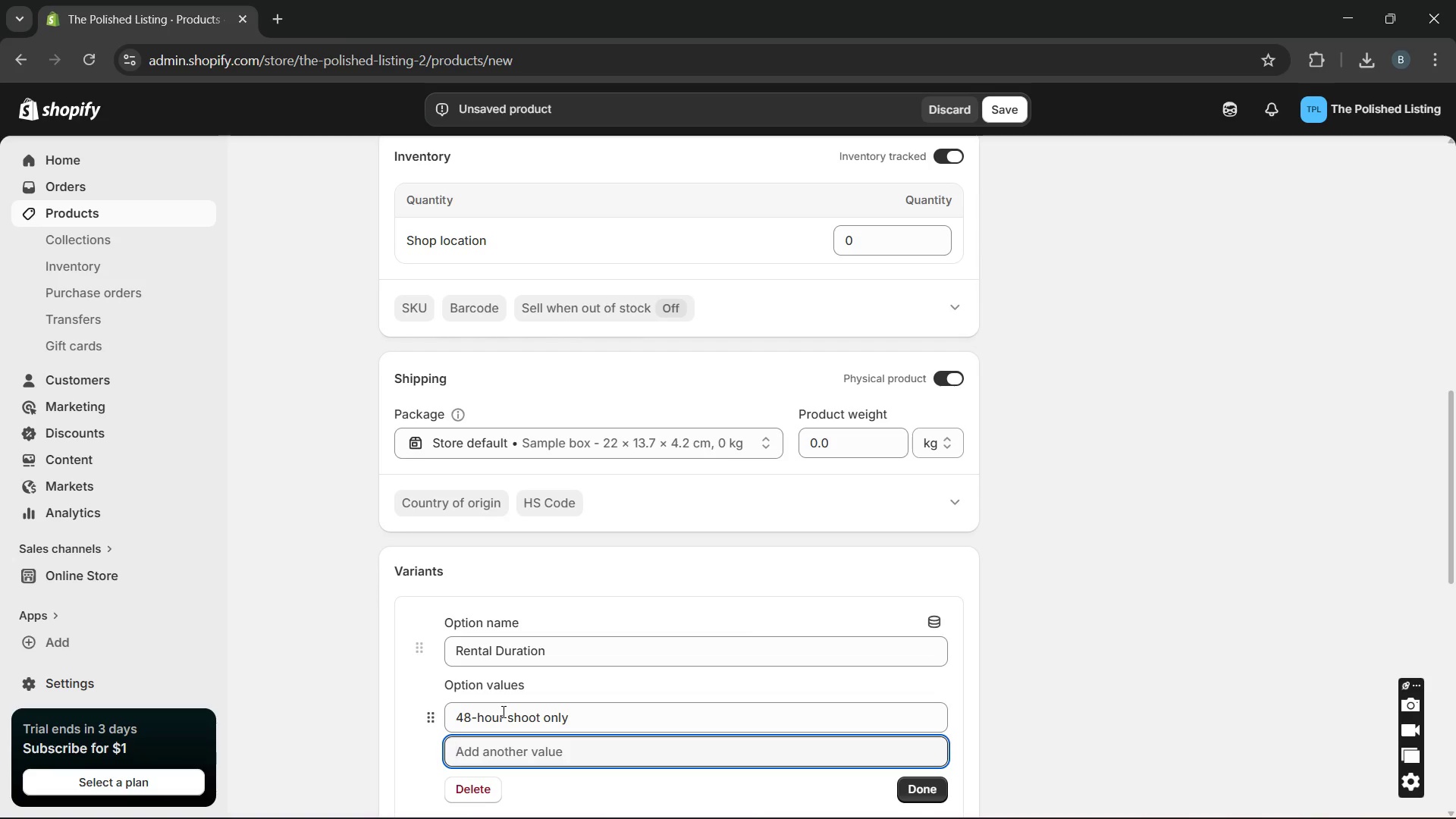 
type(3-day weekend listing)
 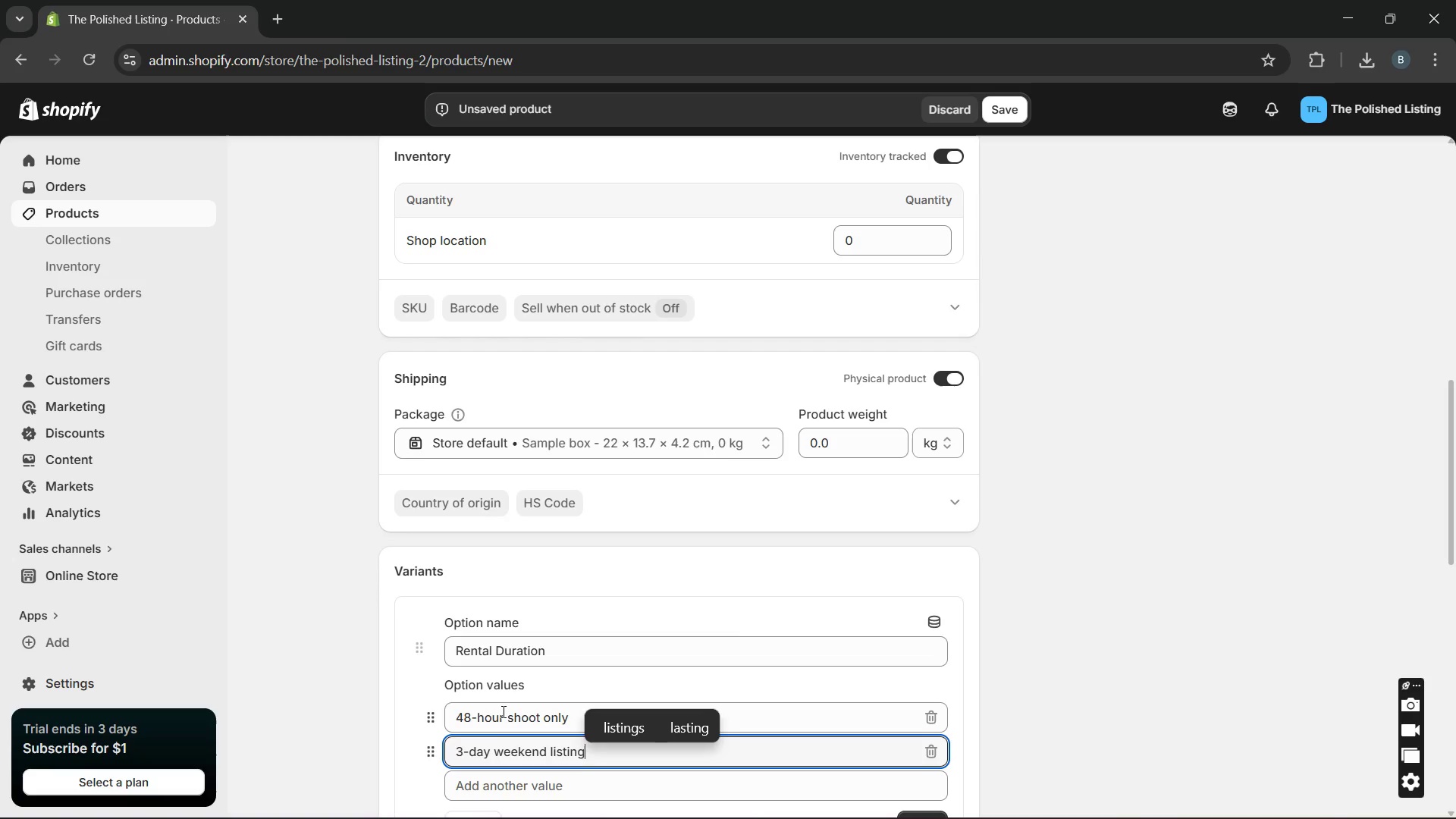 
wait(6.0)
 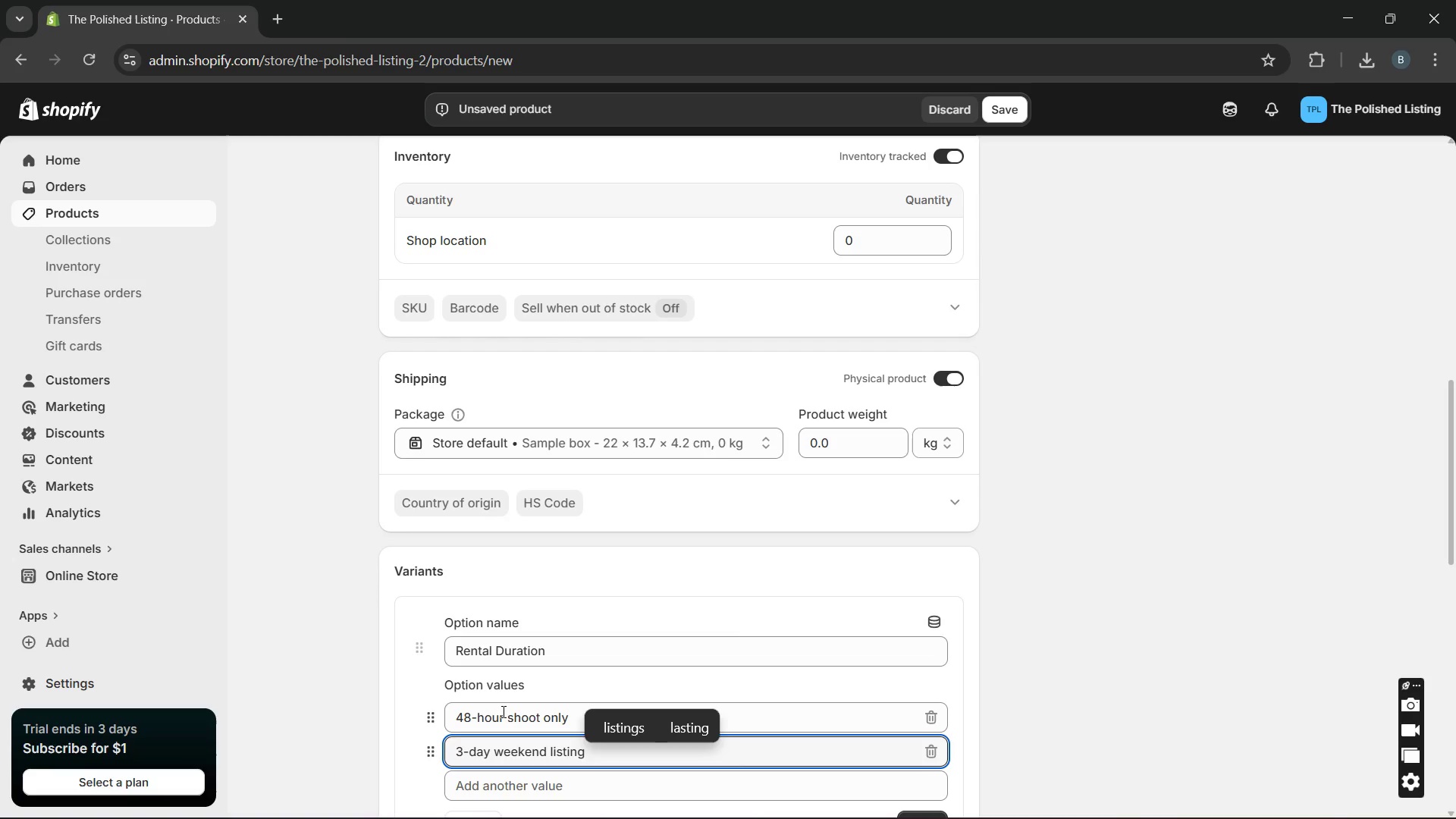 
left_click([463, 791])
 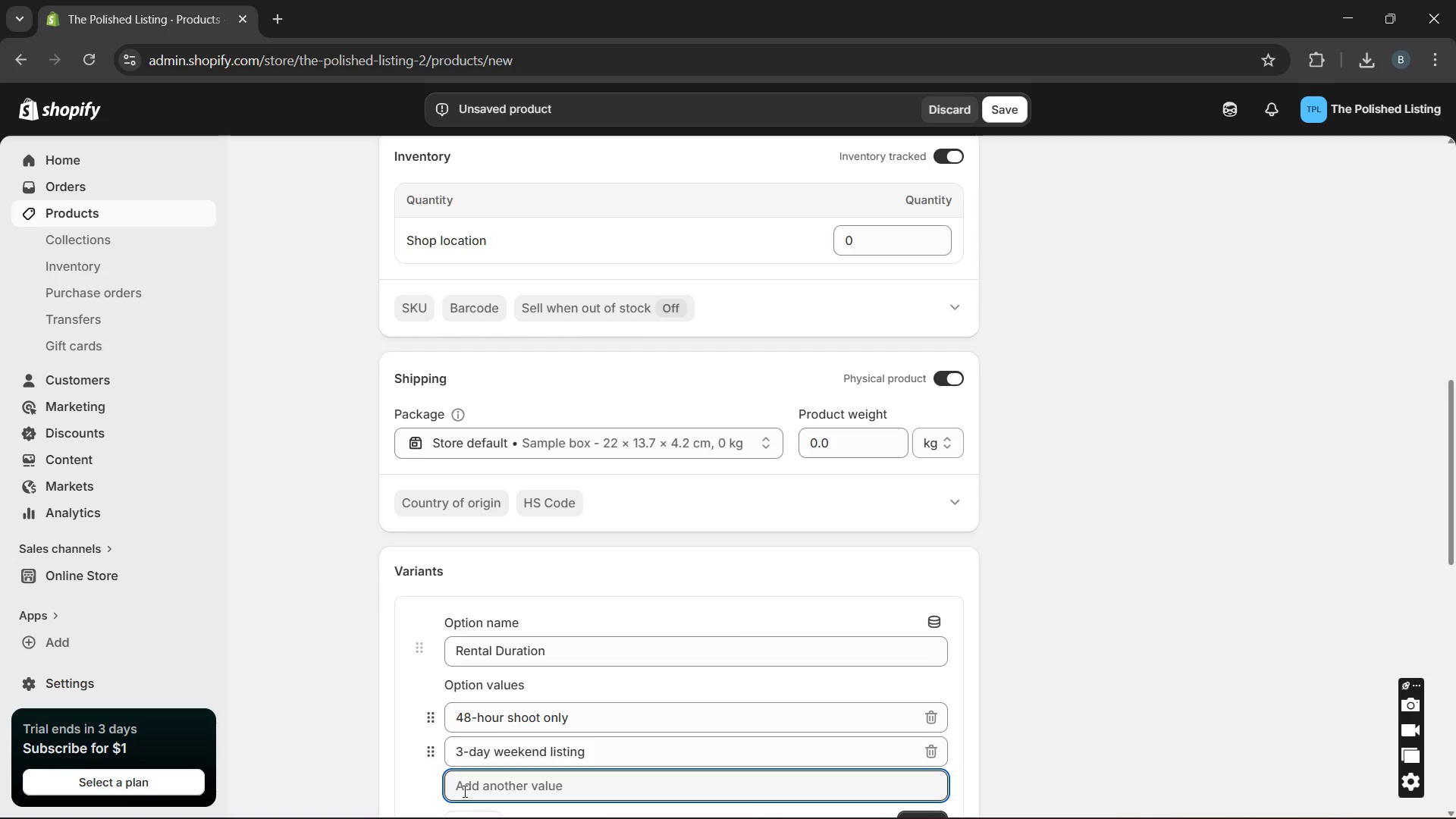 
type(7-day )
 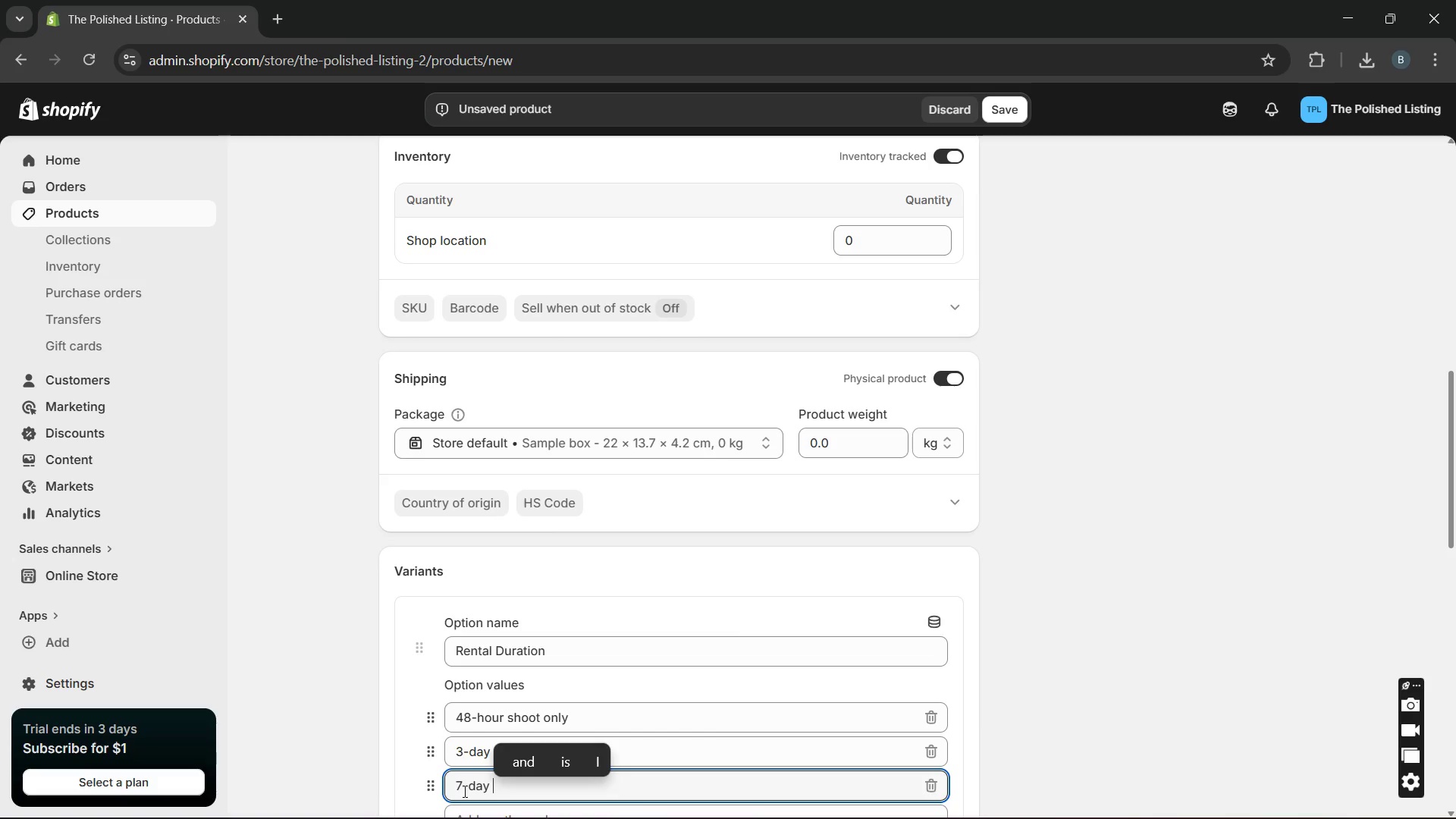 
wait(17.97)
 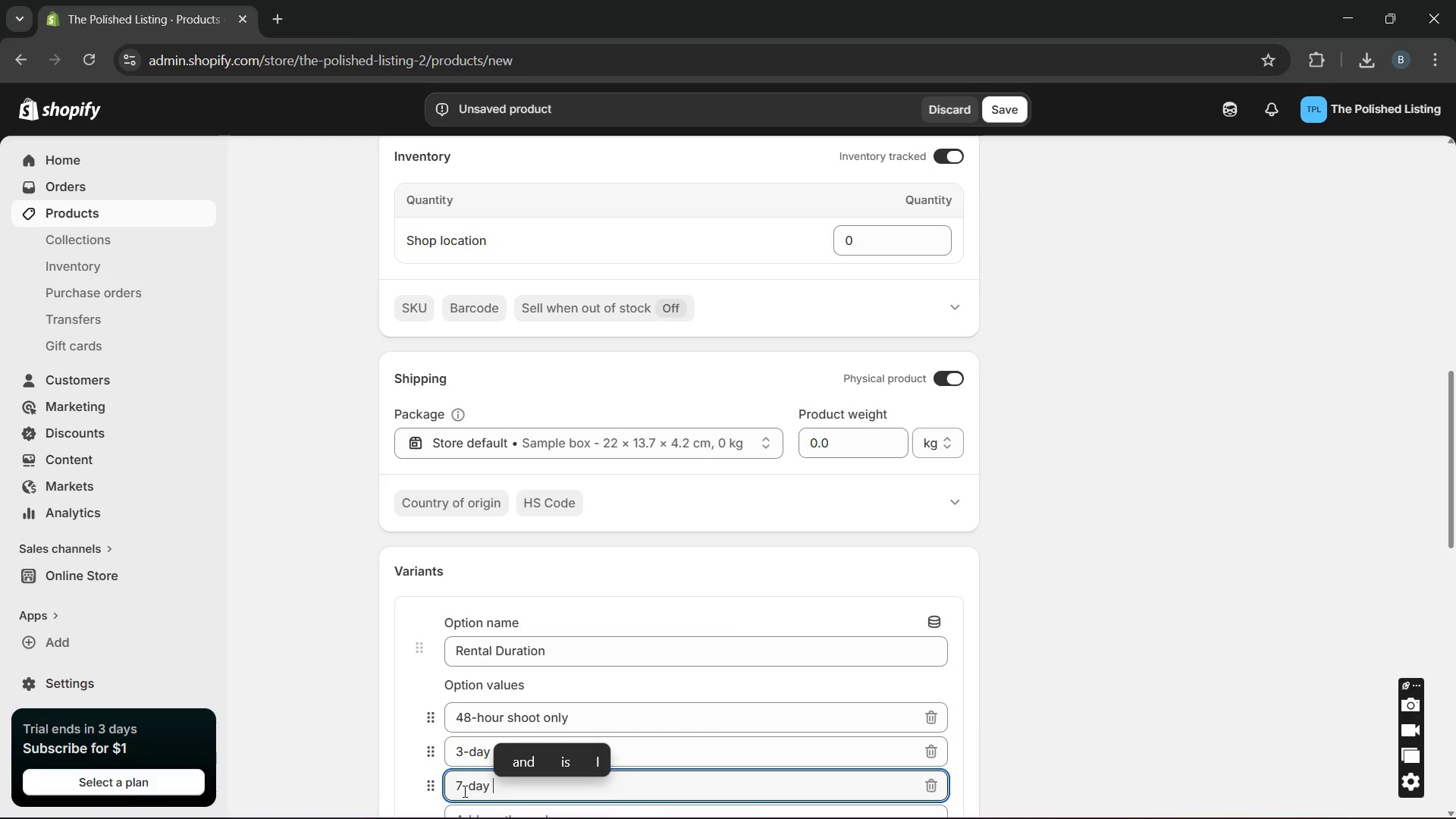 
type(open house)
 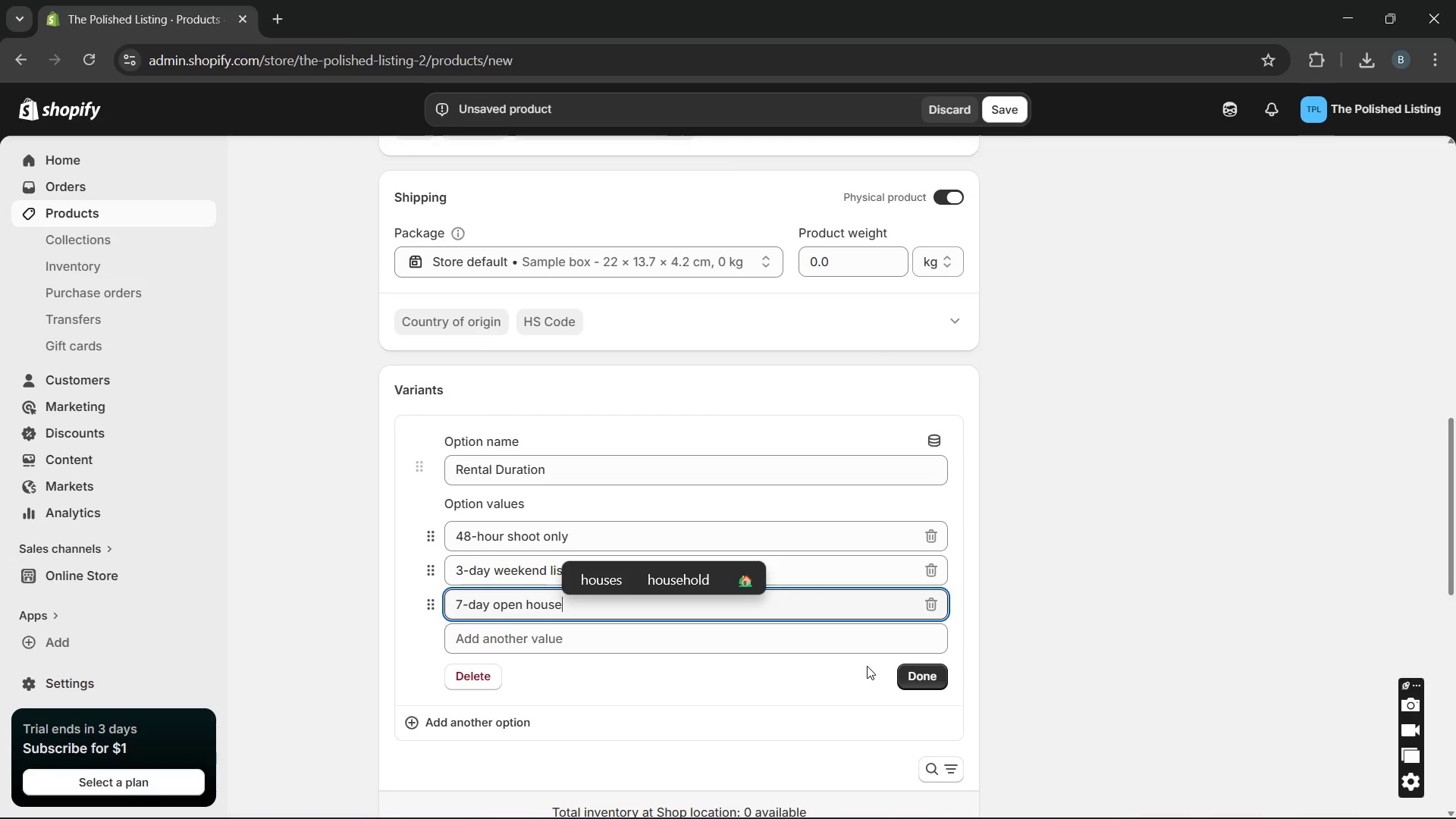 
left_click([910, 672])
 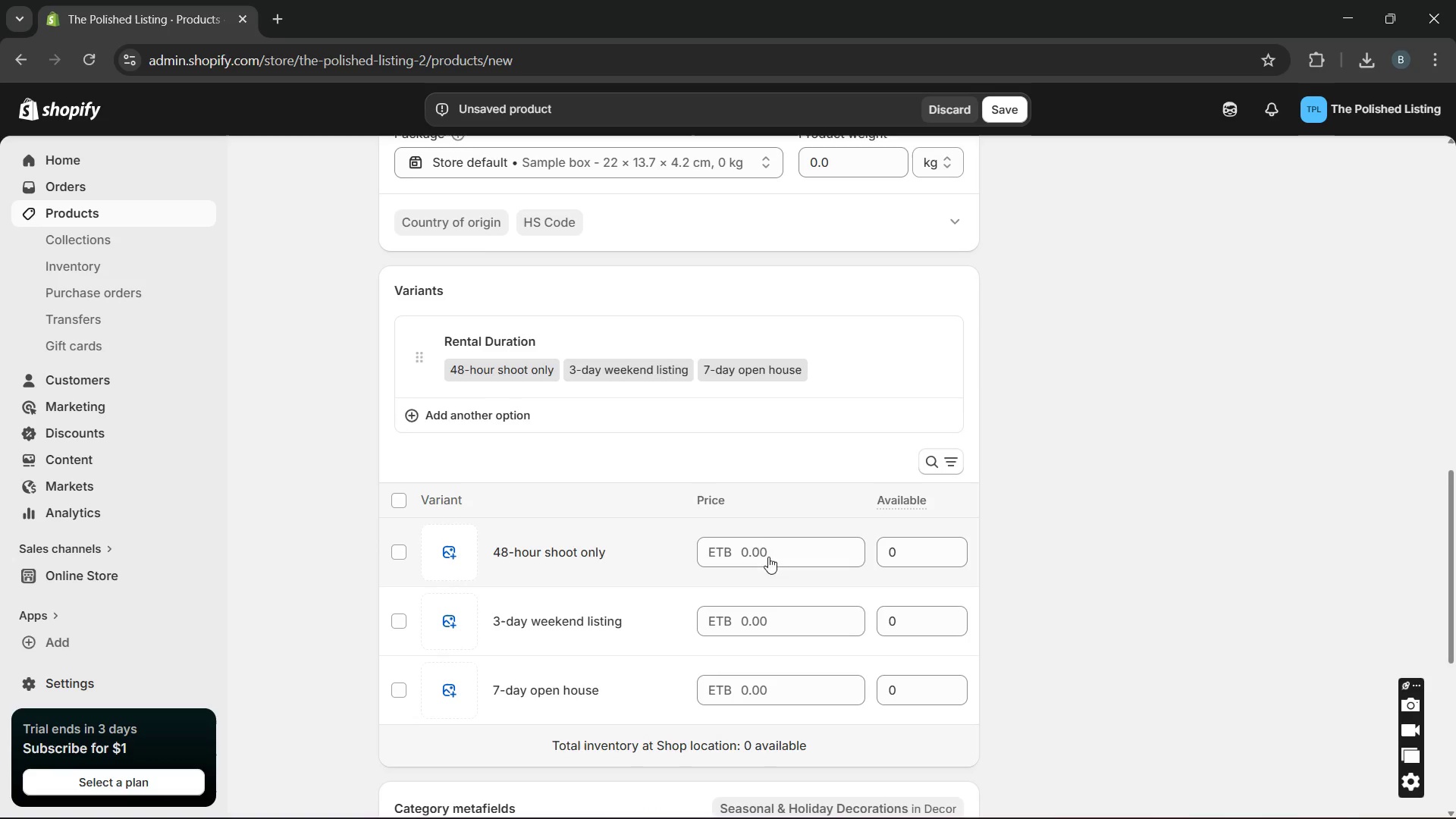 
left_click([760, 546])
 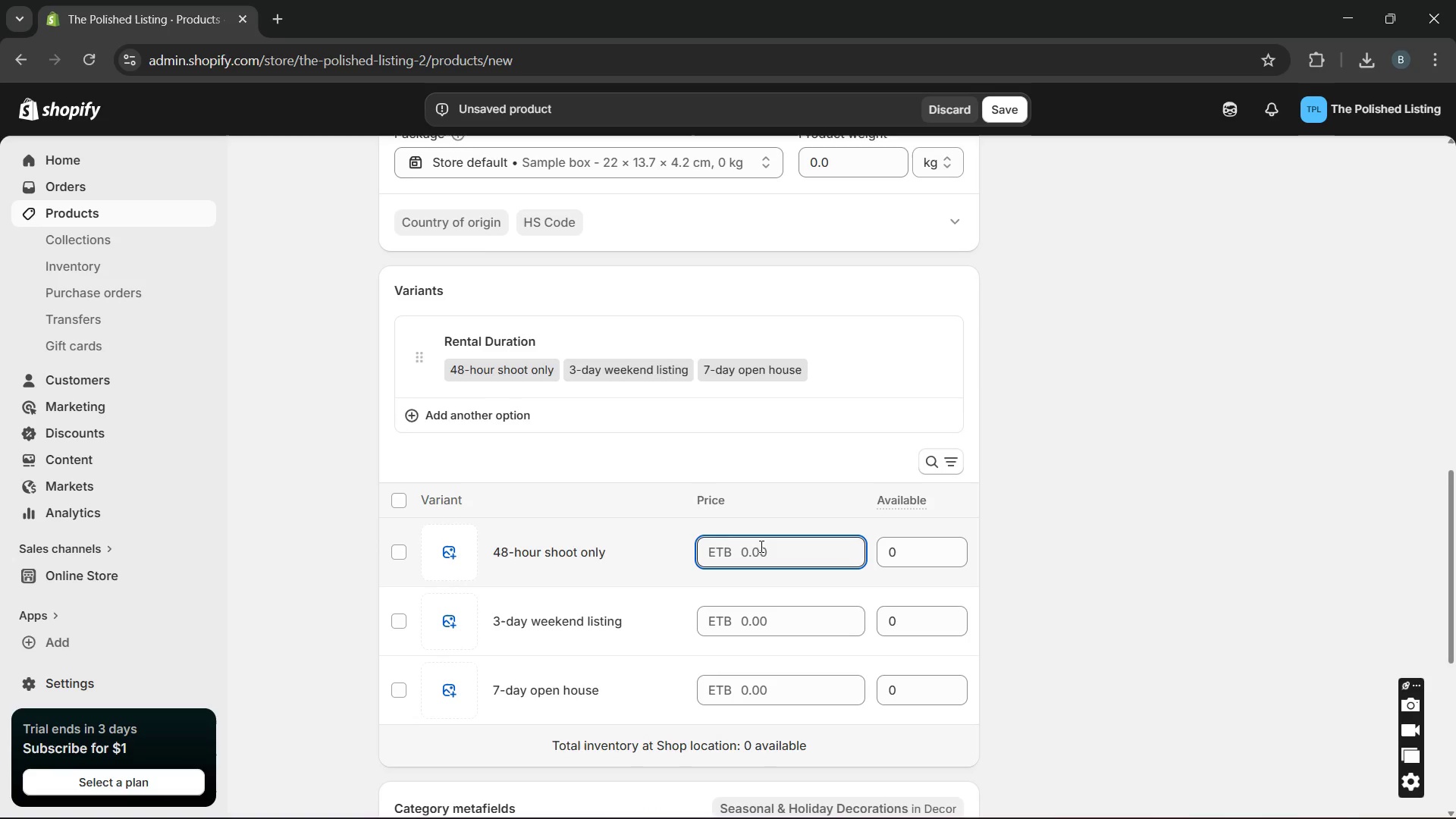 
type(119)
 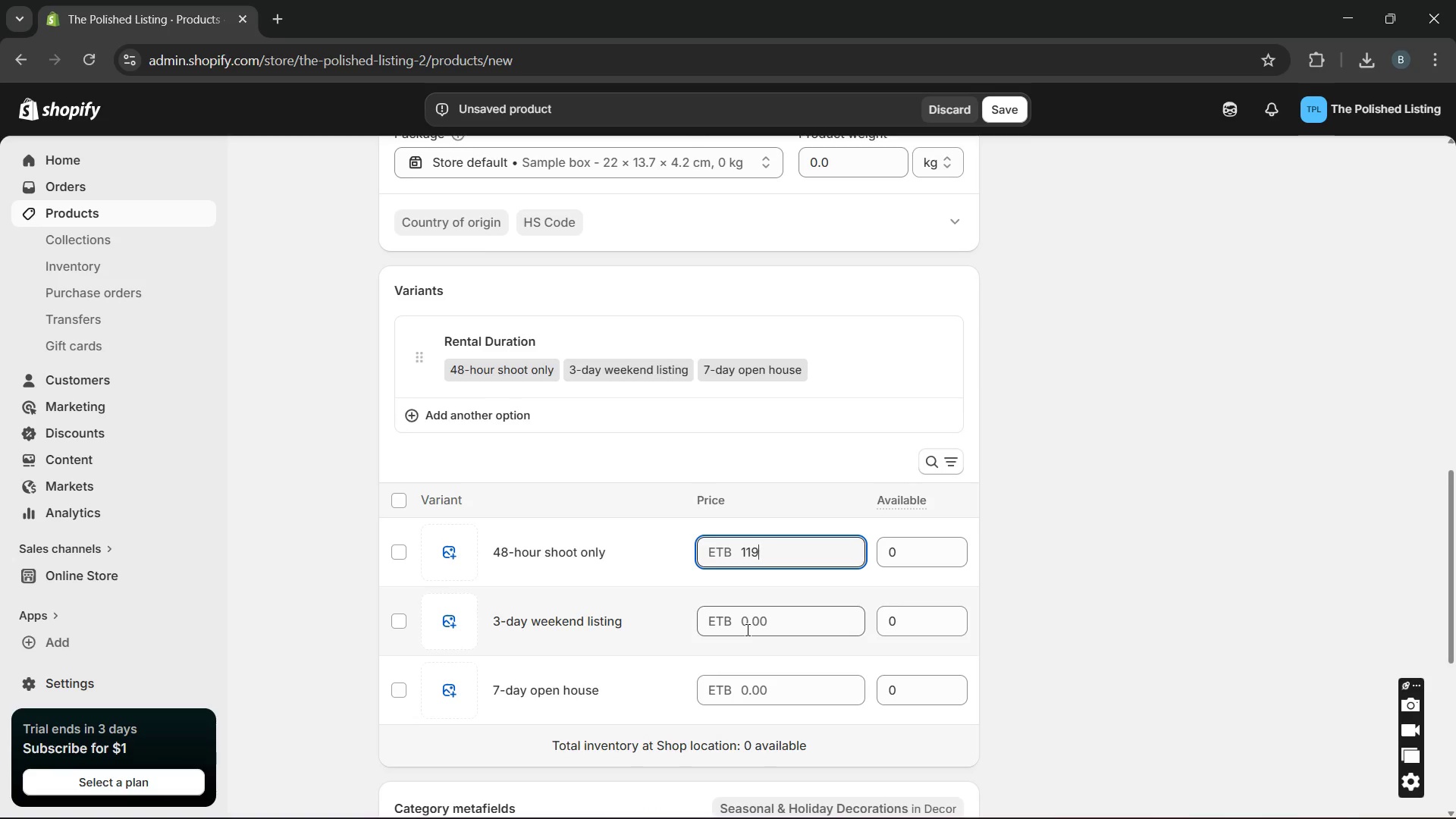 
left_click([746, 629])
 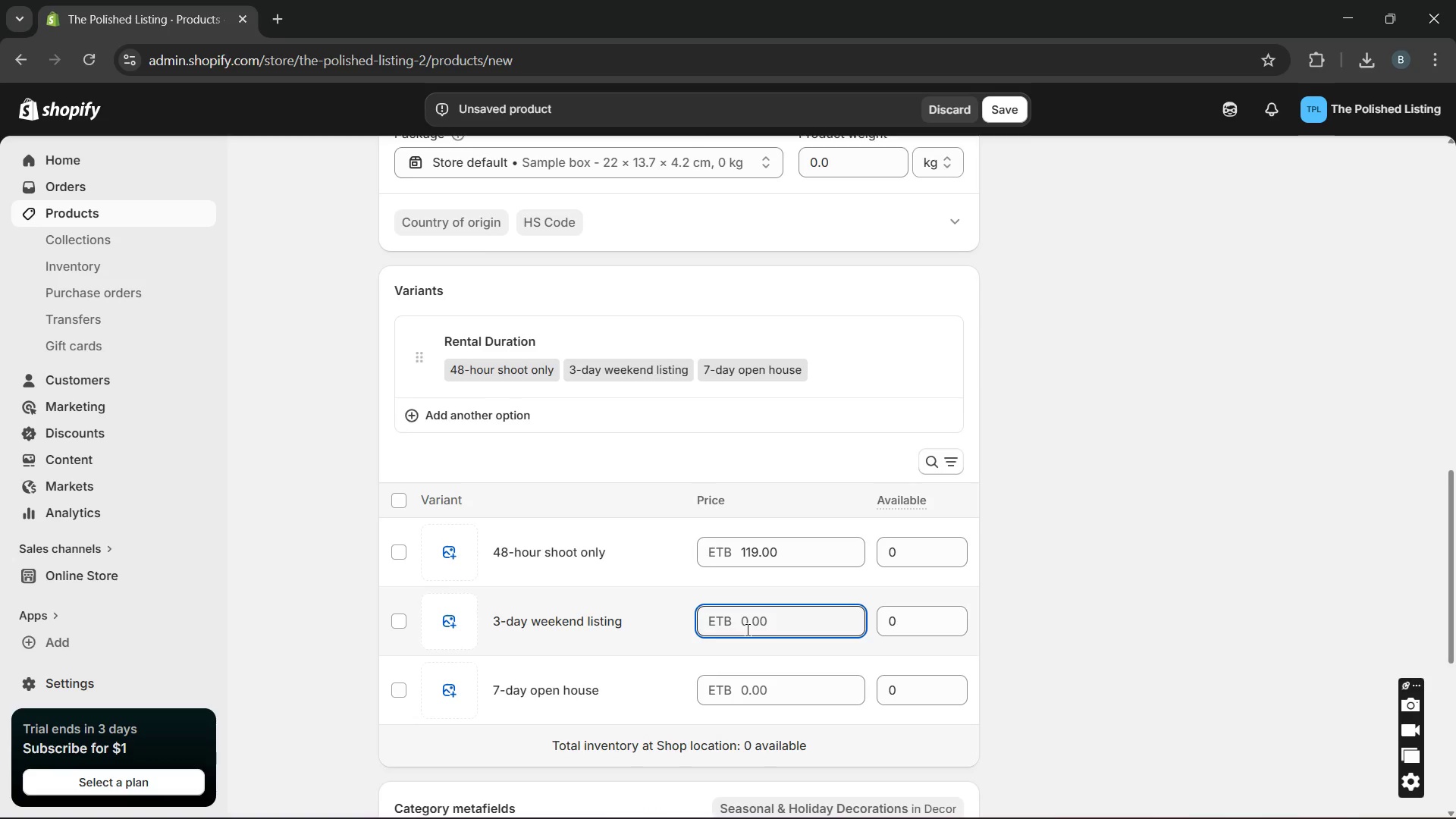 
type(179)
 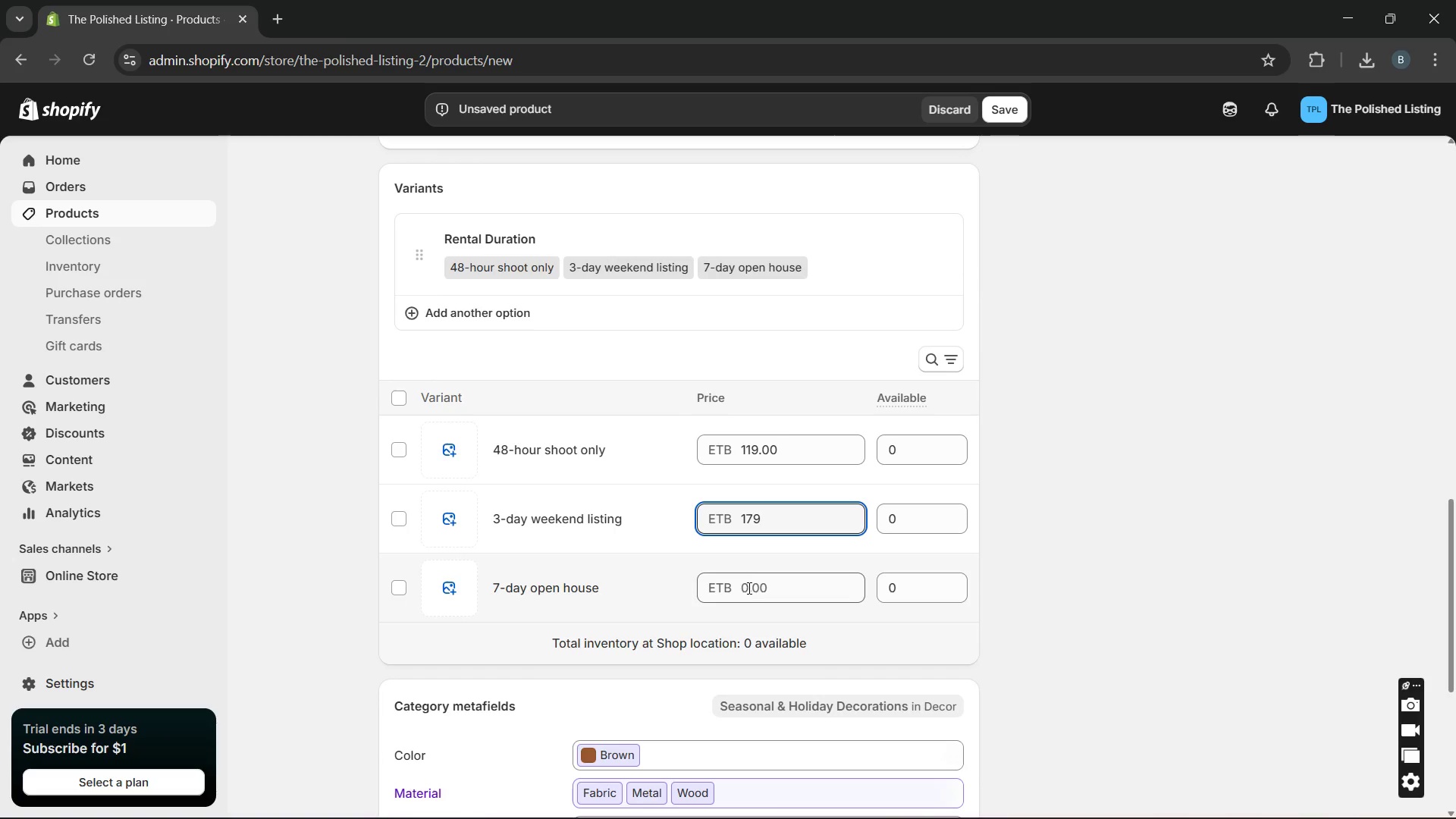 
left_click([748, 585])